 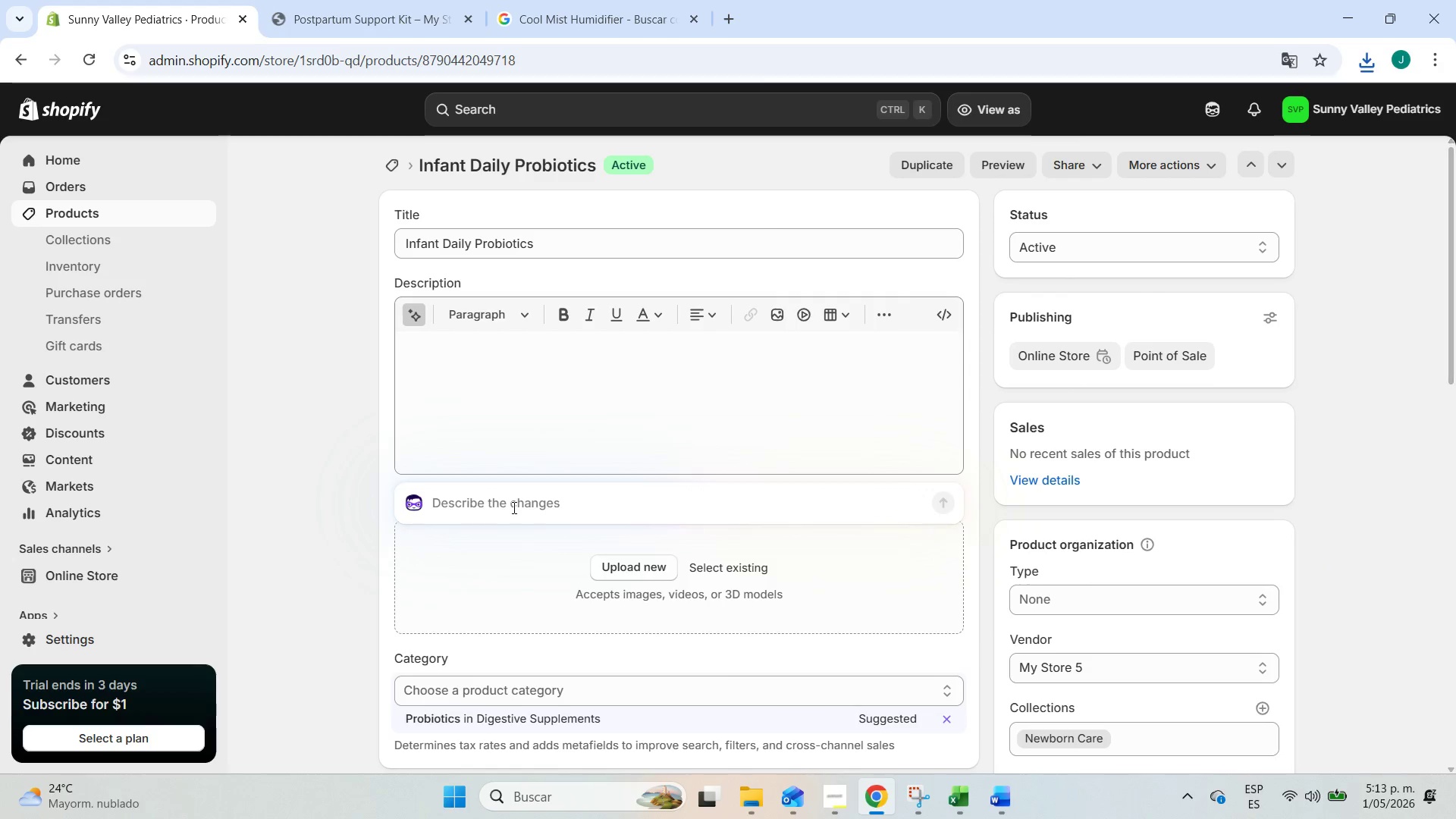 
key(Control+V)
 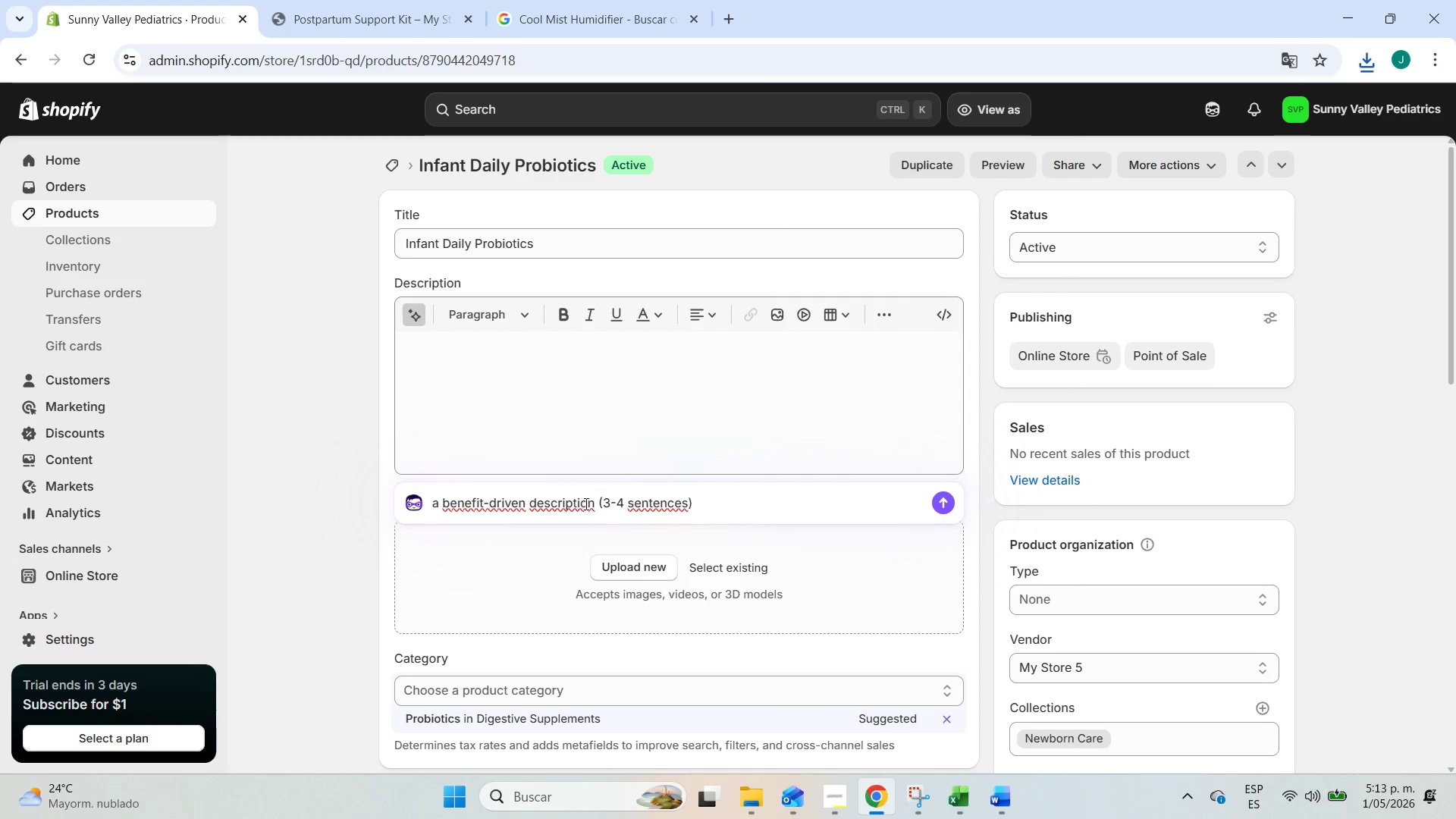 
left_click_drag(start_coordinate=[593, 503], to_coordinate=[524, 503])
 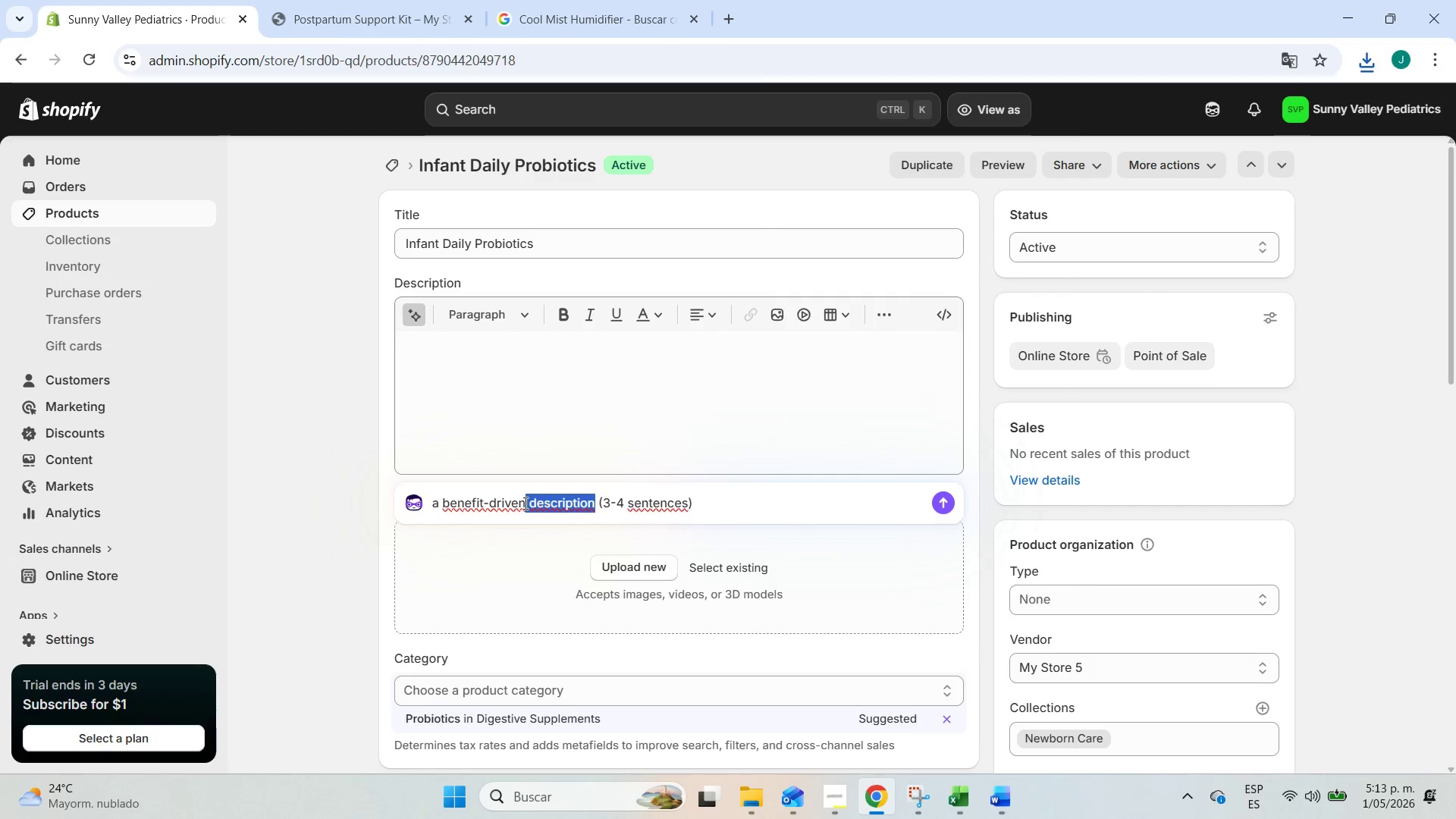 
key(Backspace)
 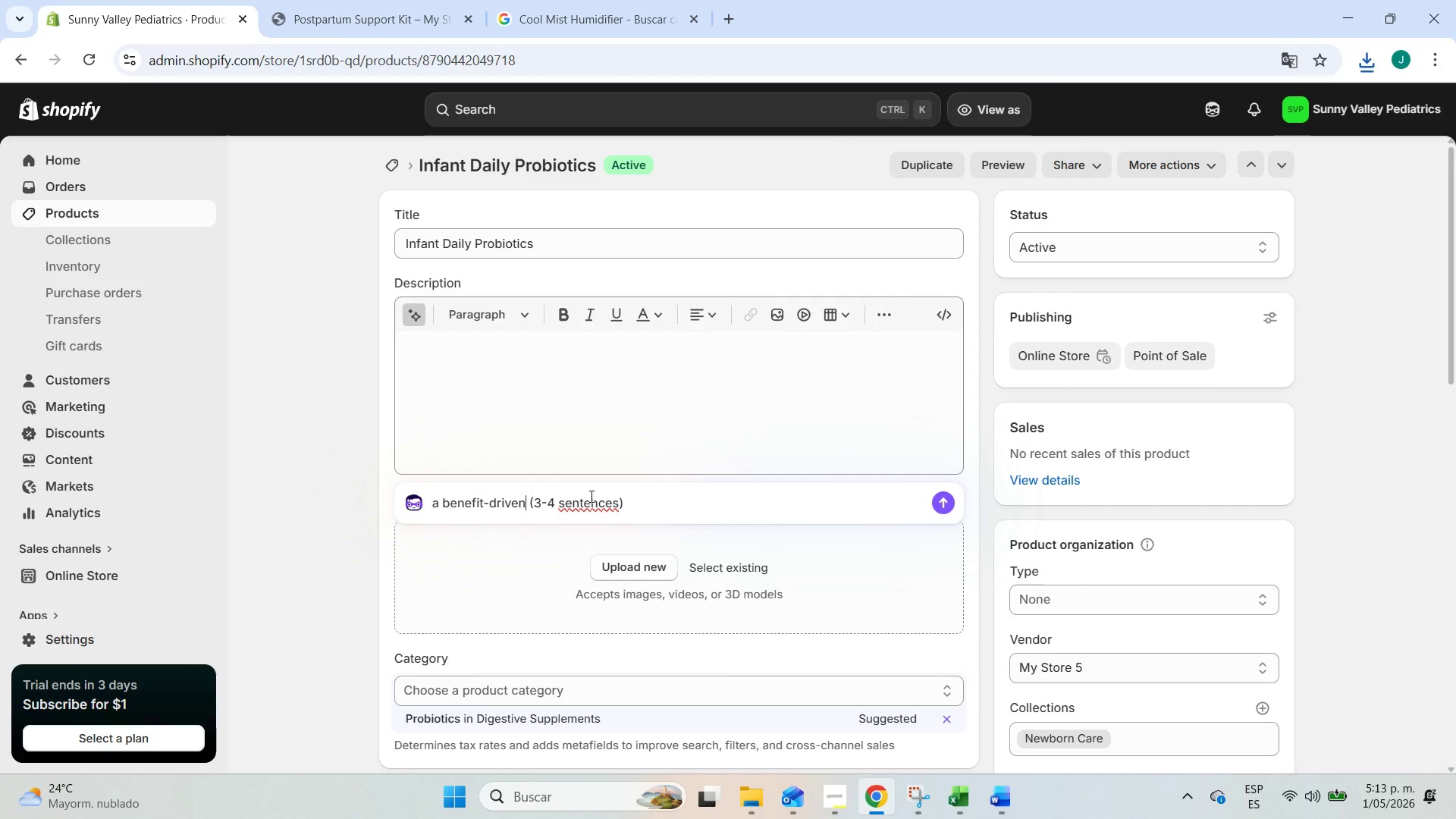 
key(Enter)
 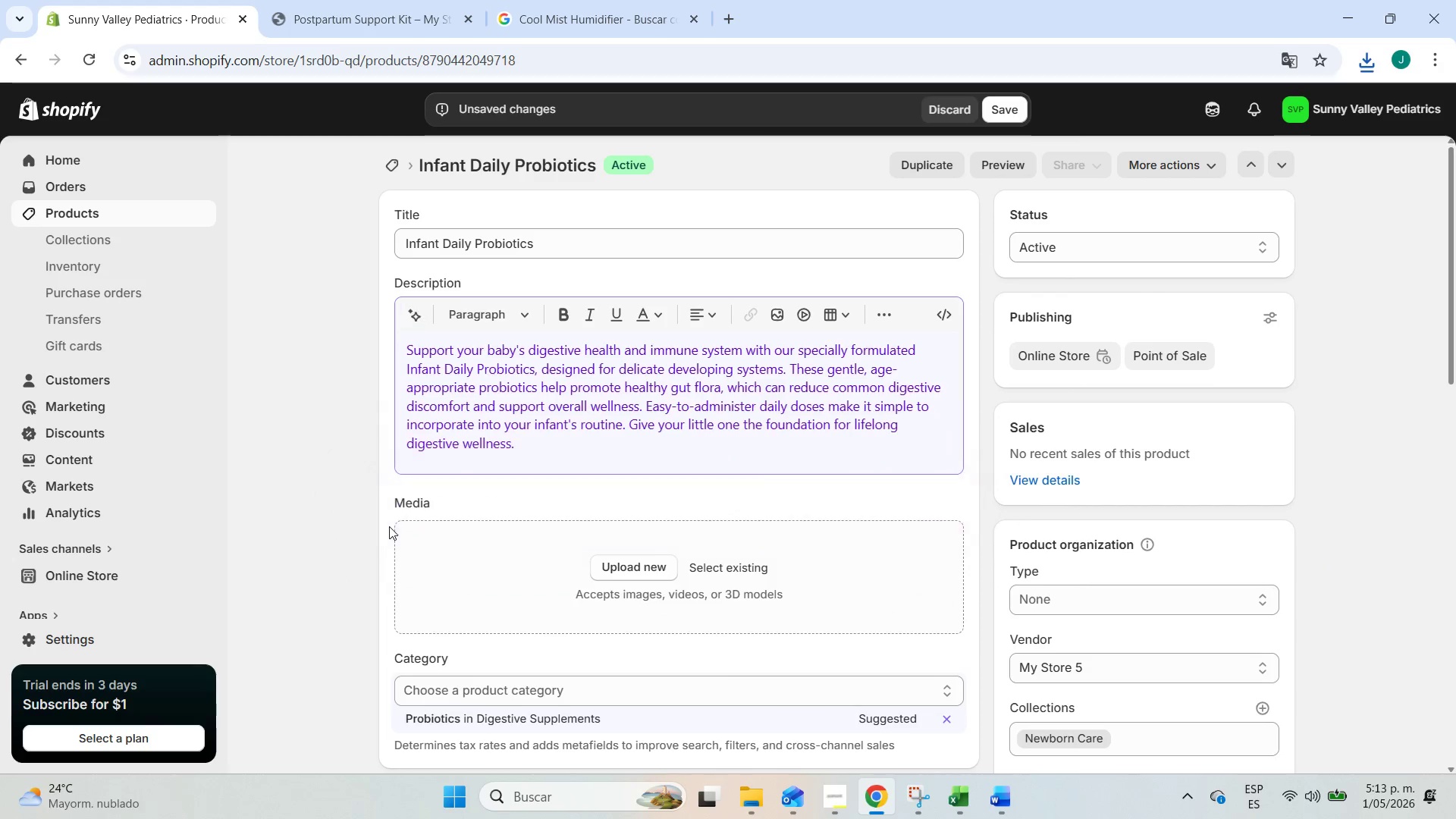 
scroll: coordinate [343, 512], scroll_direction: down, amount: 2.0
 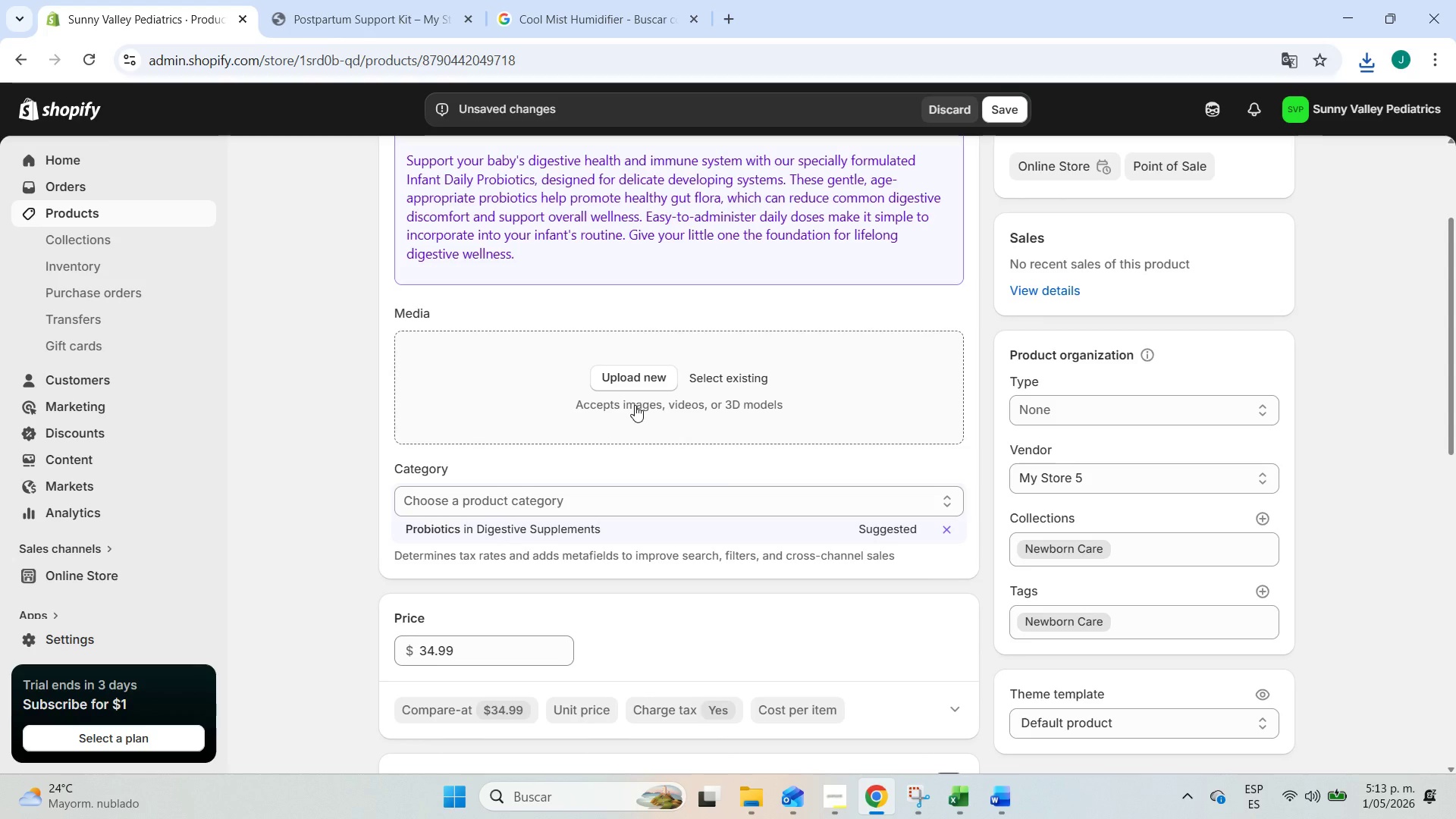 
scroll: coordinate [629, 404], scroll_direction: up, amount: 1.0
 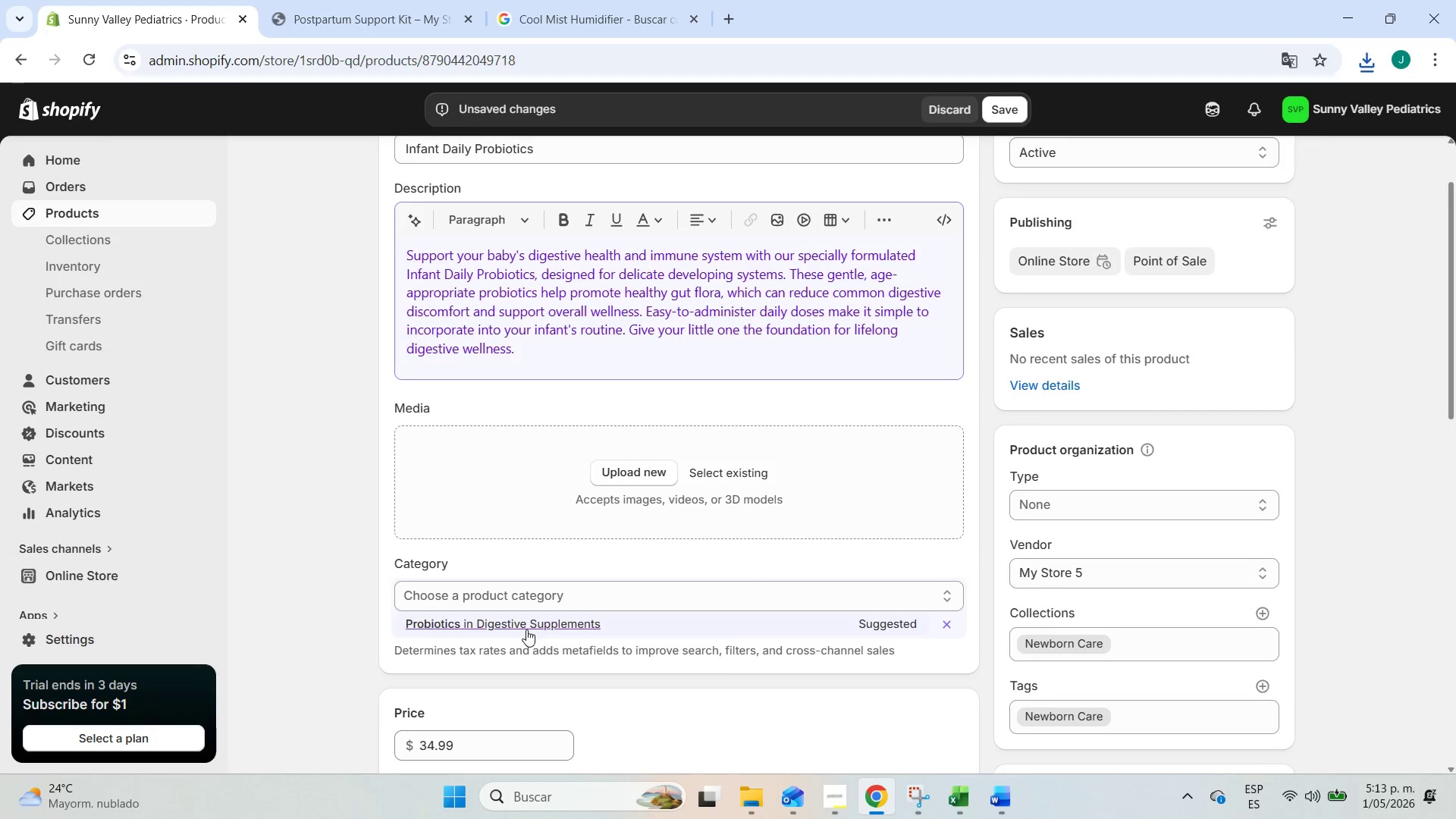 
left_click([526, 629])
 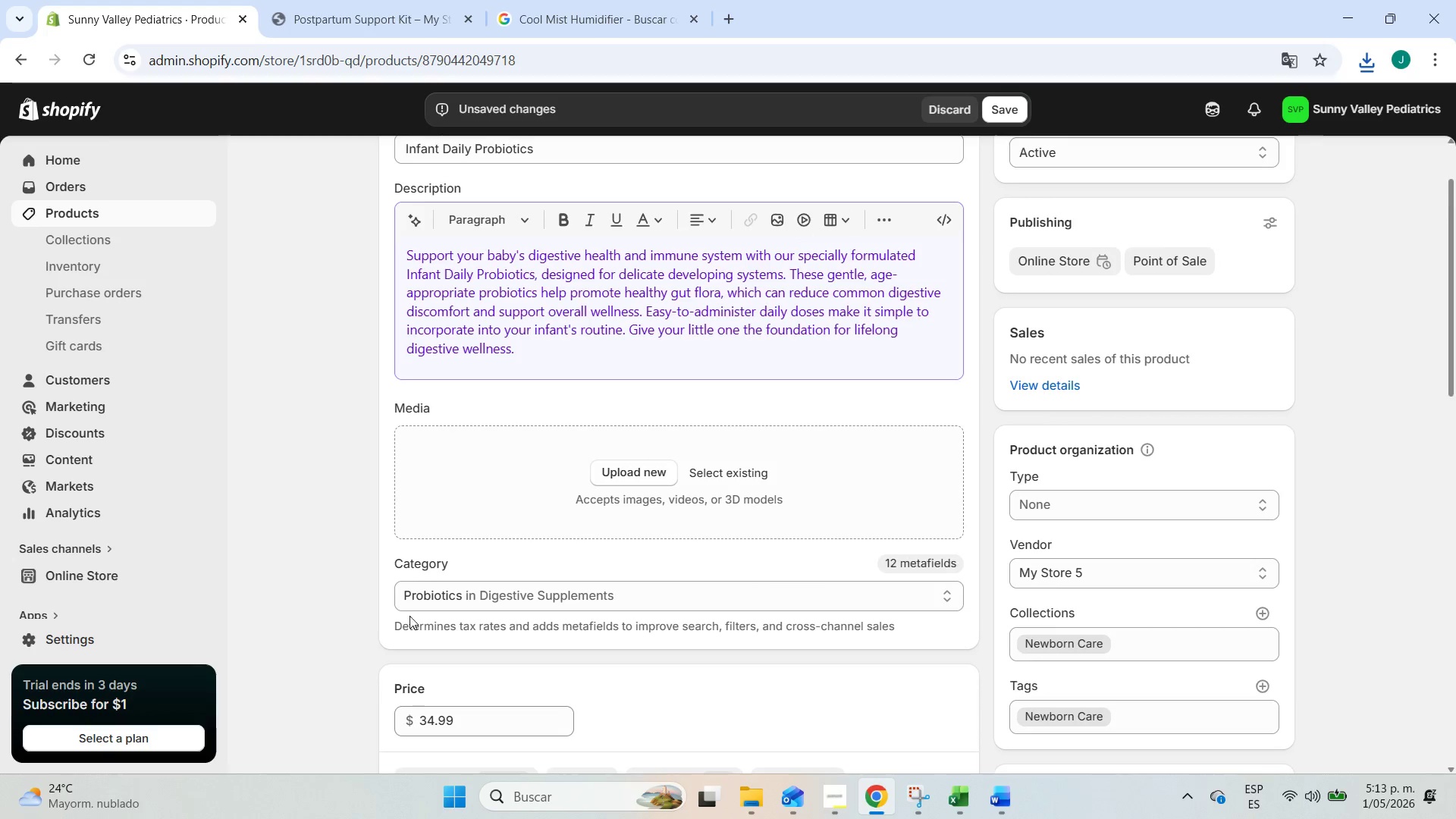 
scroll: coordinate [324, 603], scroll_direction: up, amount: 2.0
 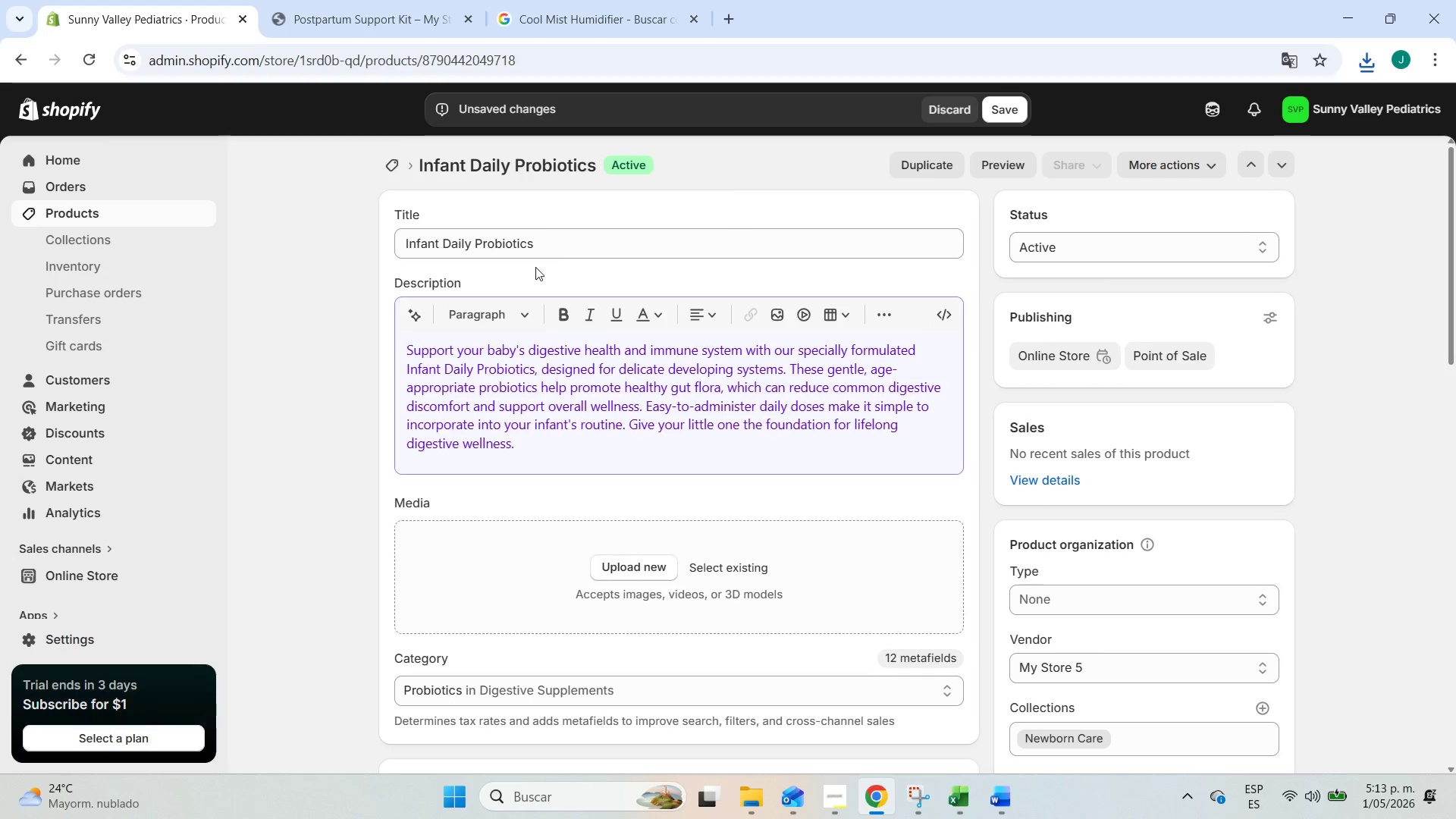 
left_click_drag(start_coordinate=[562, 246], to_coordinate=[370, 209])
 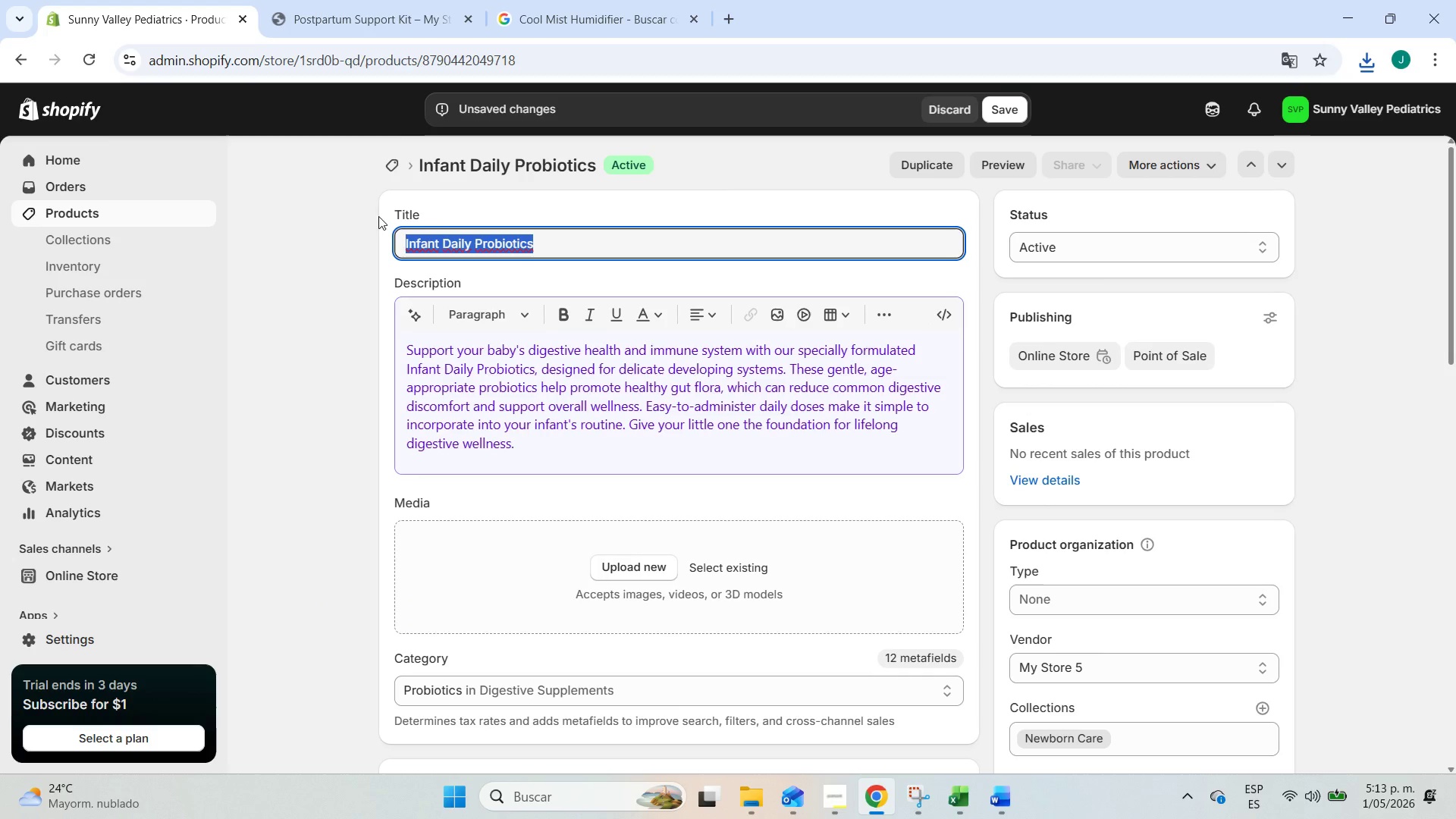 
key(Control+ControlLeft)
 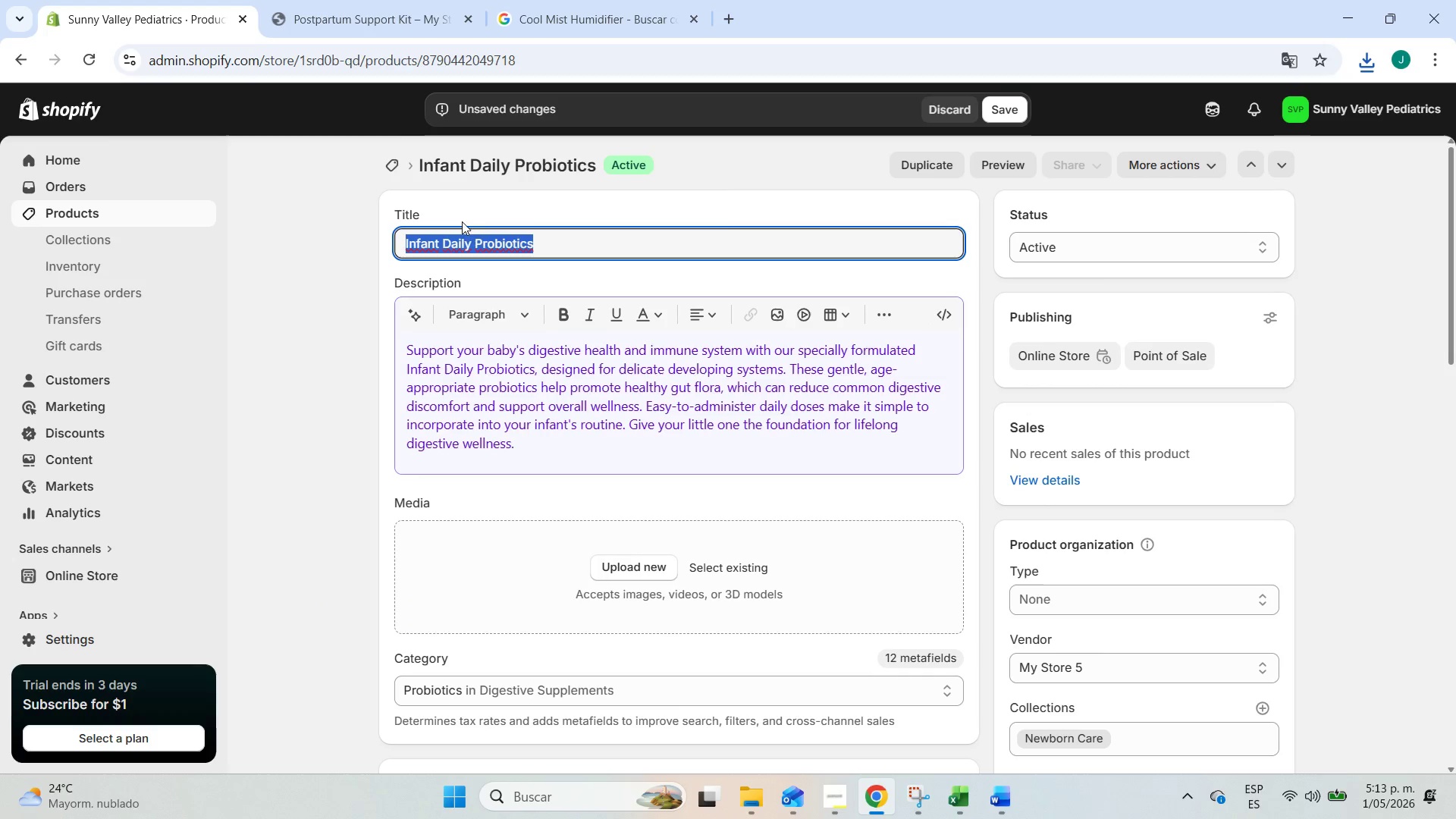 
key(Control+C)
 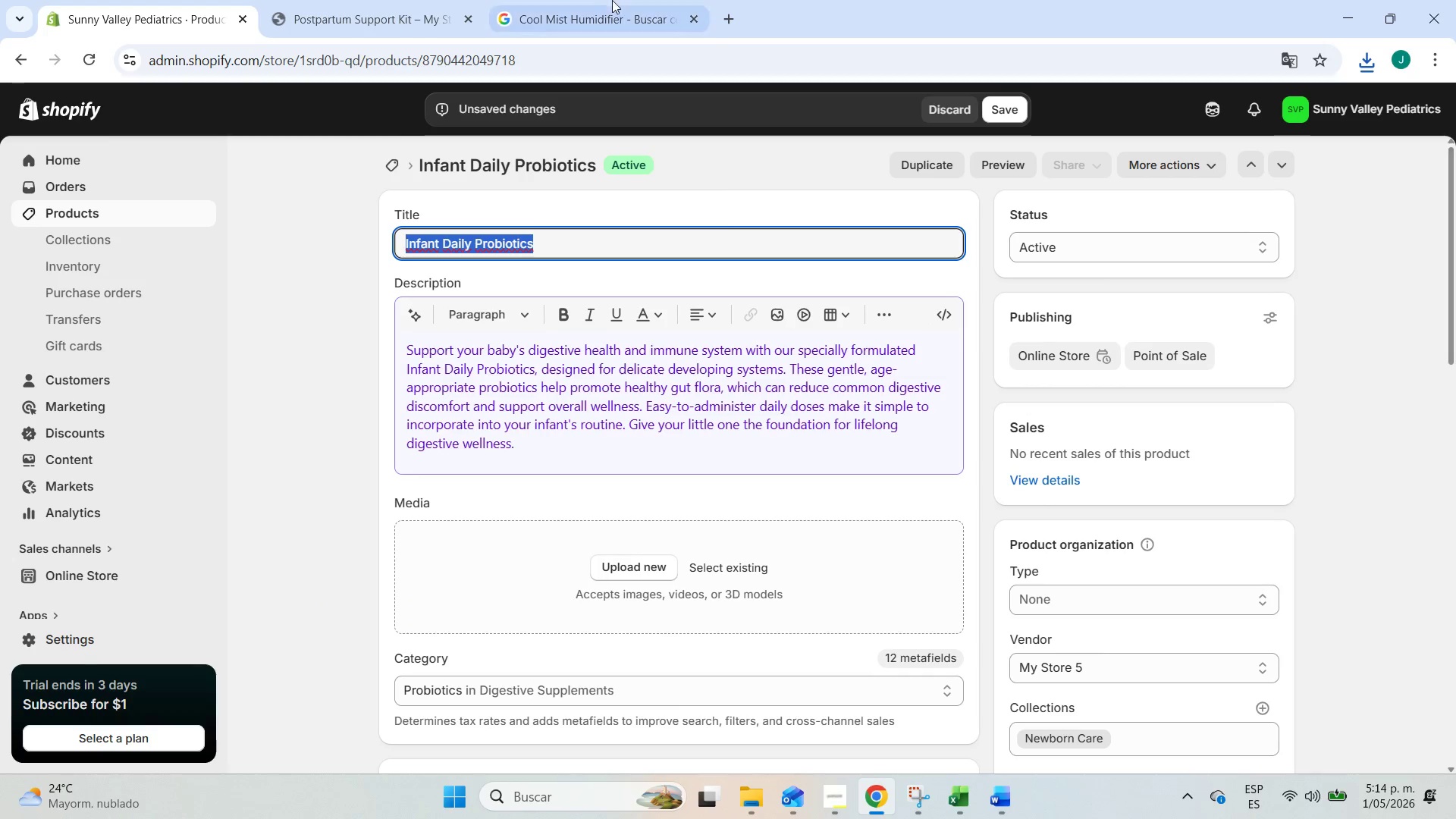 
left_click([615, 0])
 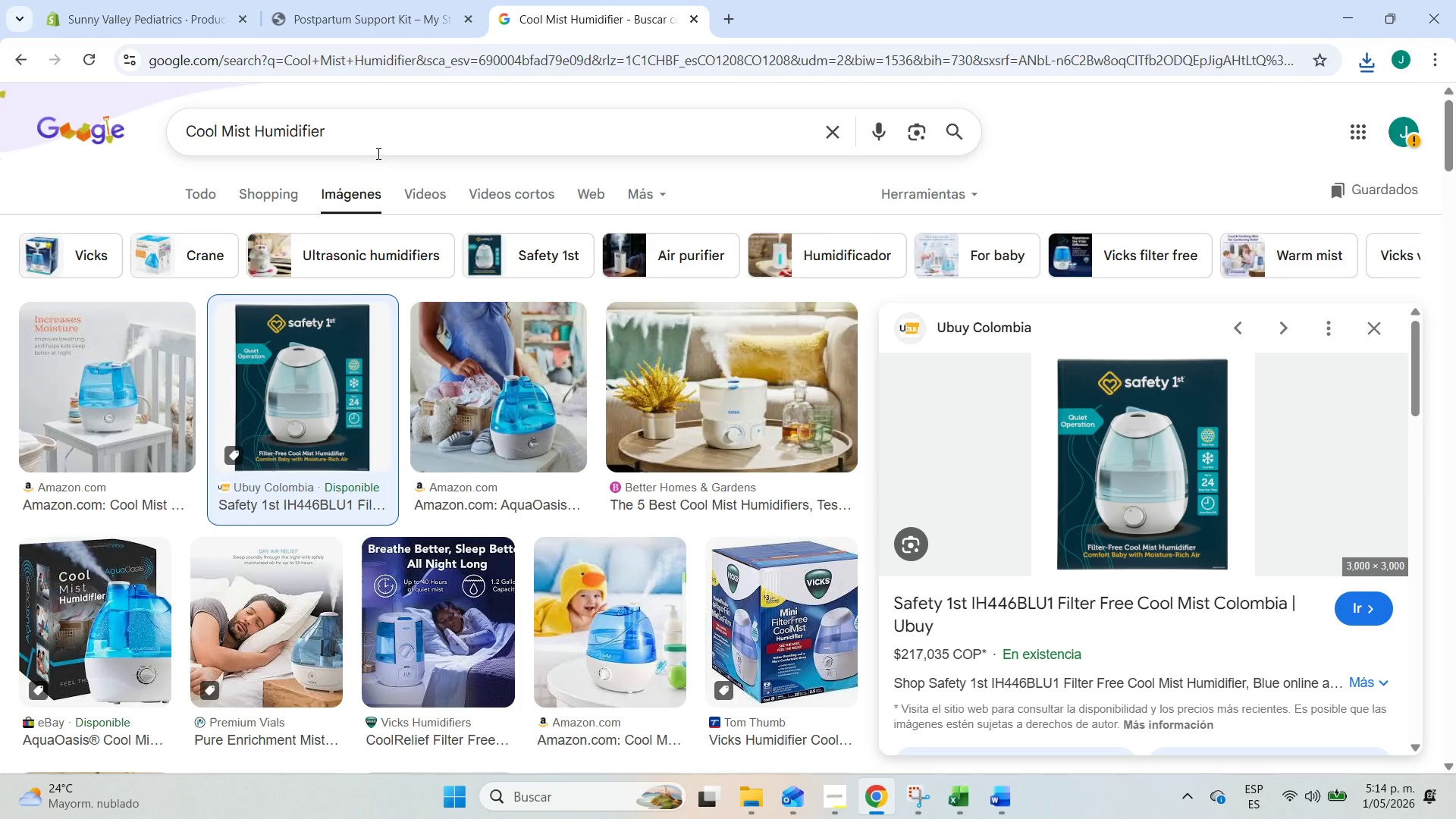 
left_click_drag(start_coordinate=[367, 140], to_coordinate=[0, 131])
 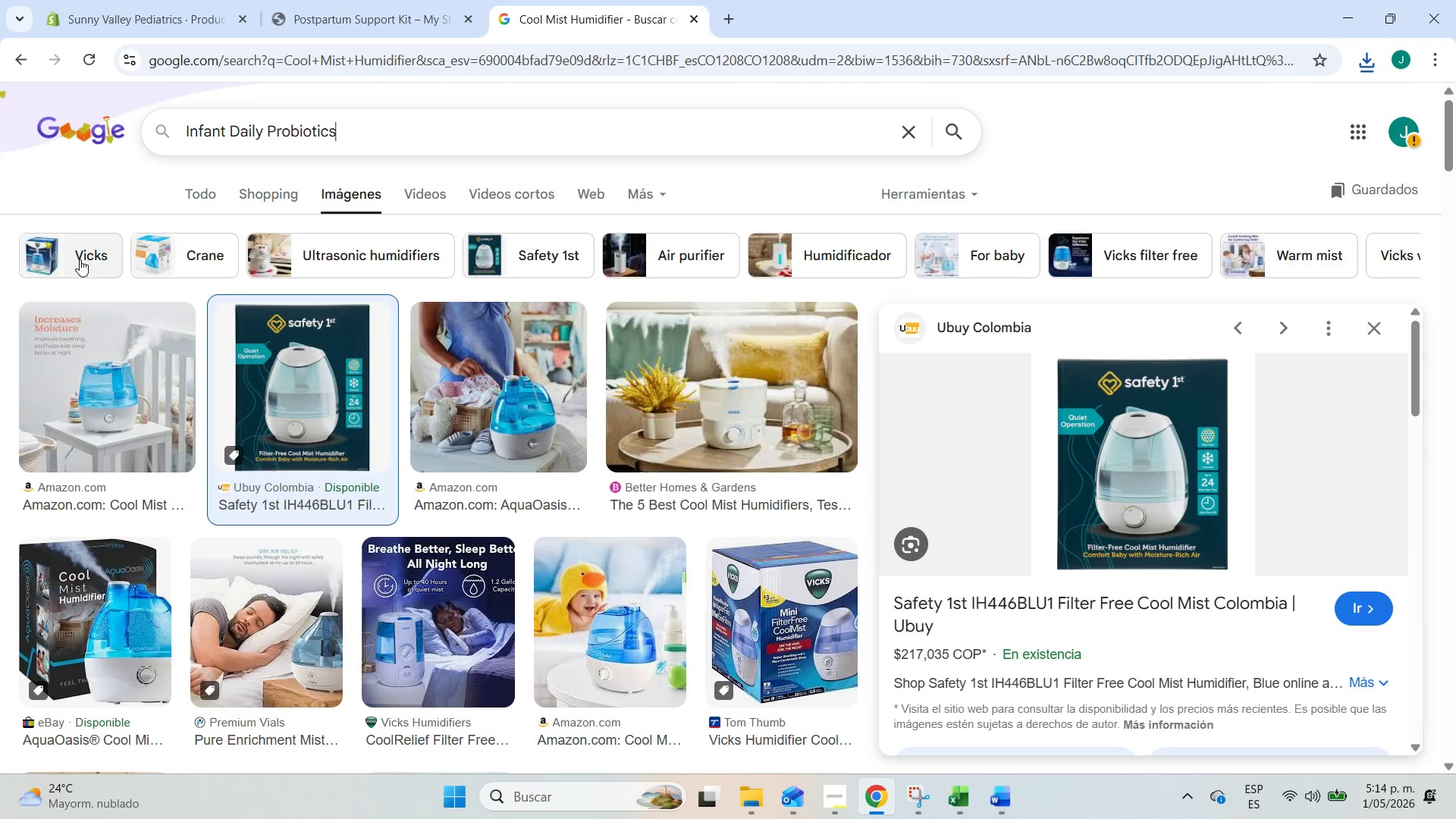 
key(Control+ControlLeft)
 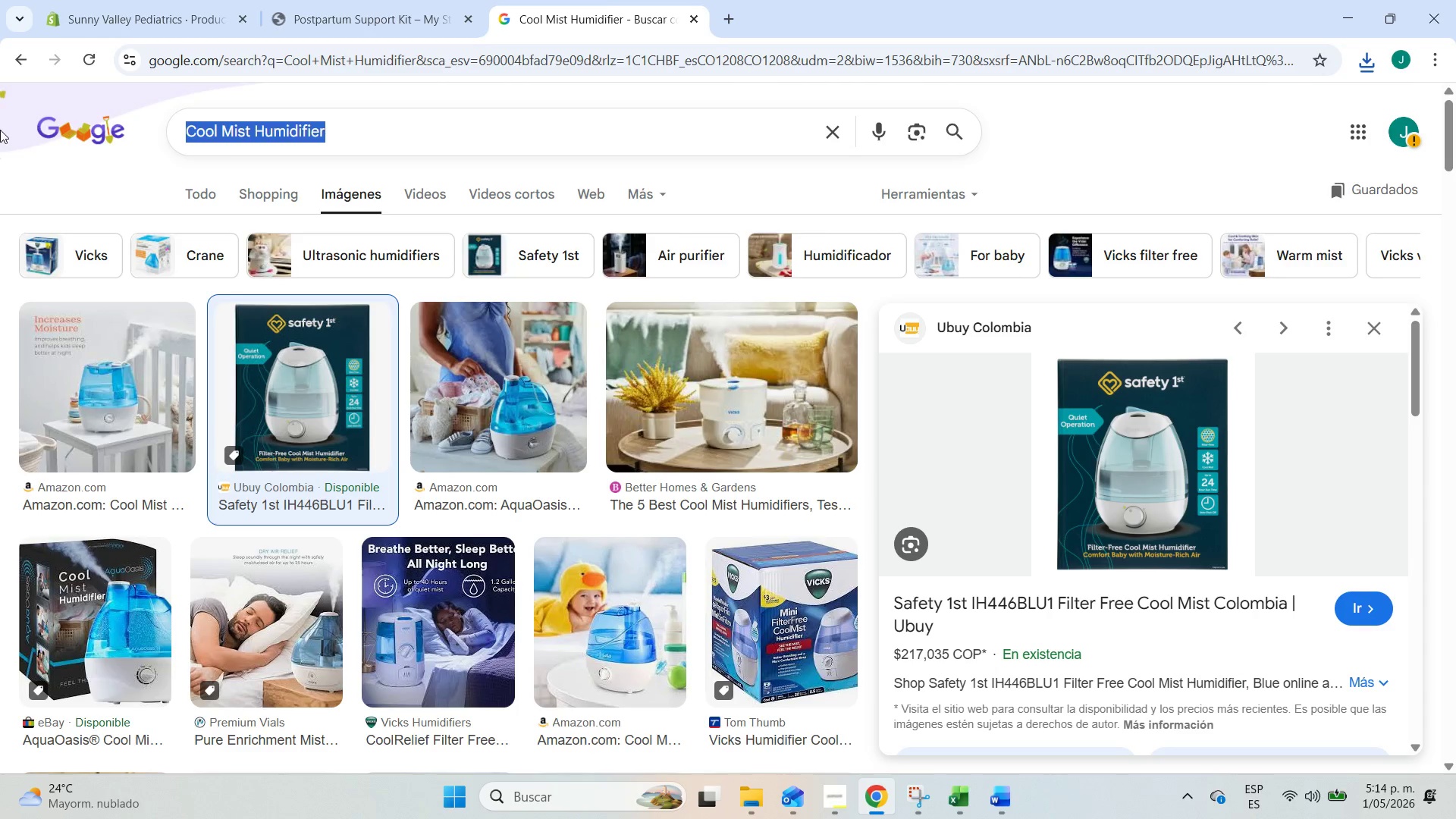 
key(Control+V)
 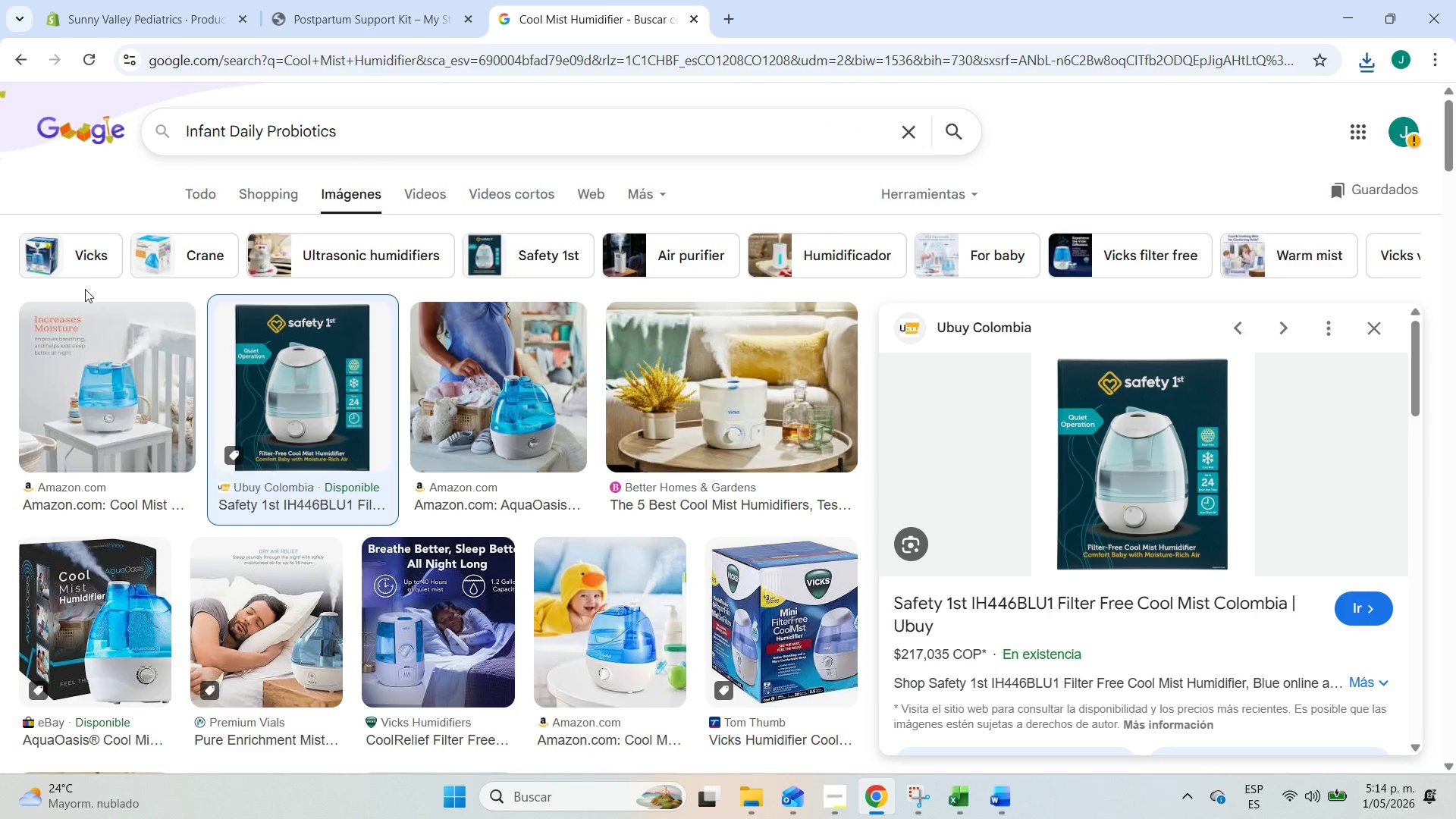 
key(Enter)
 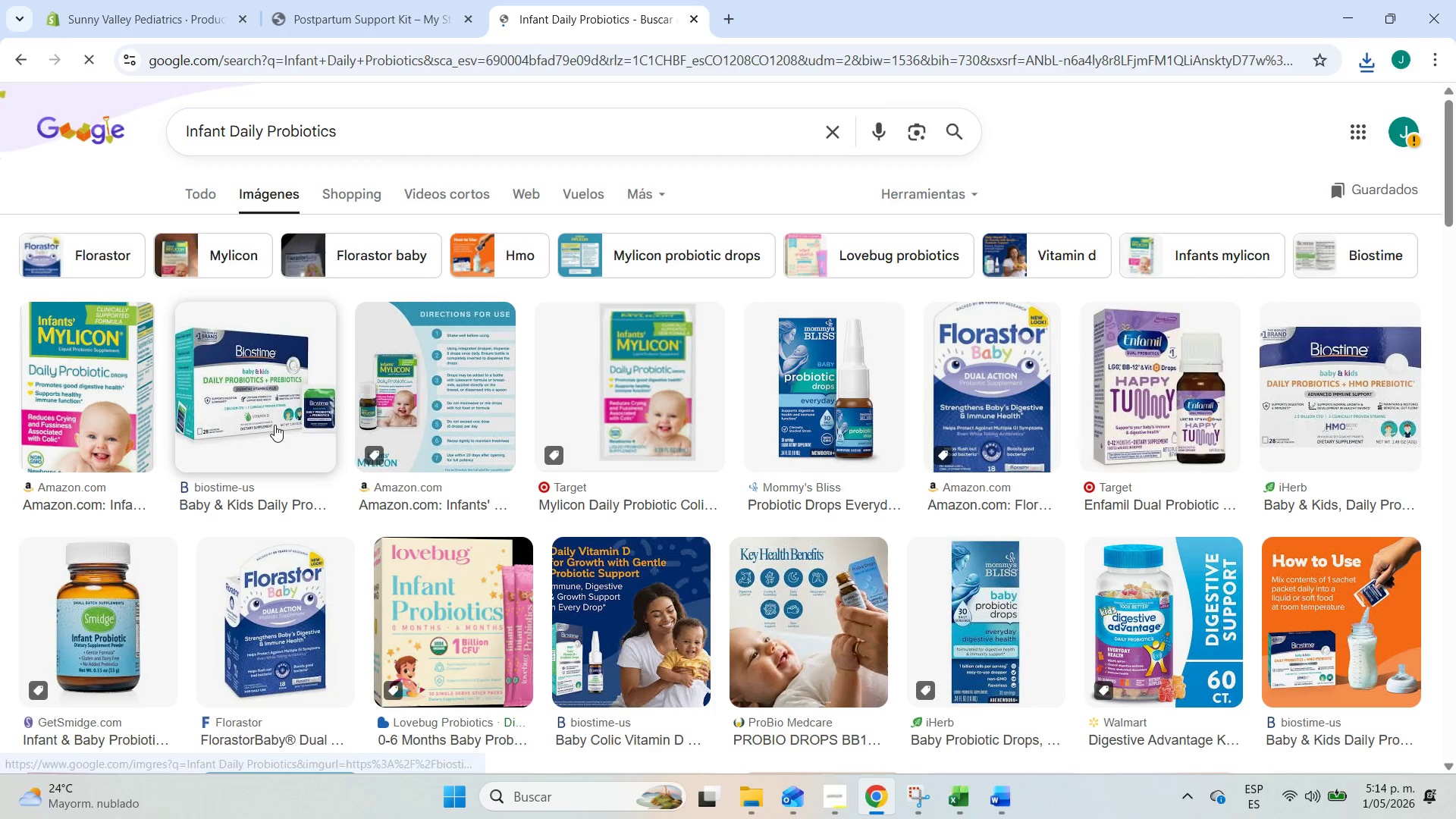 
left_click([275, 425])
 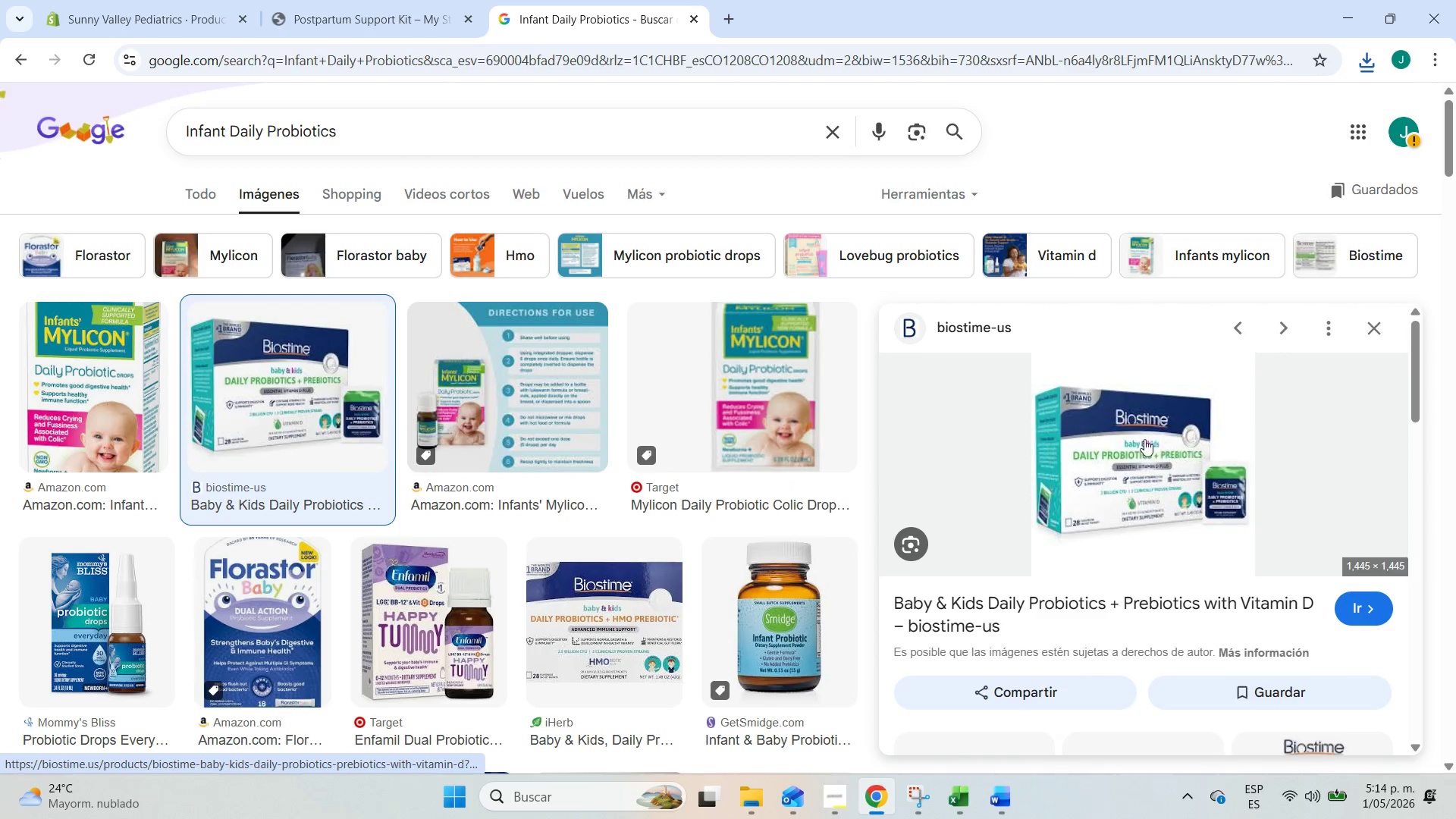 
right_click([1146, 441])
 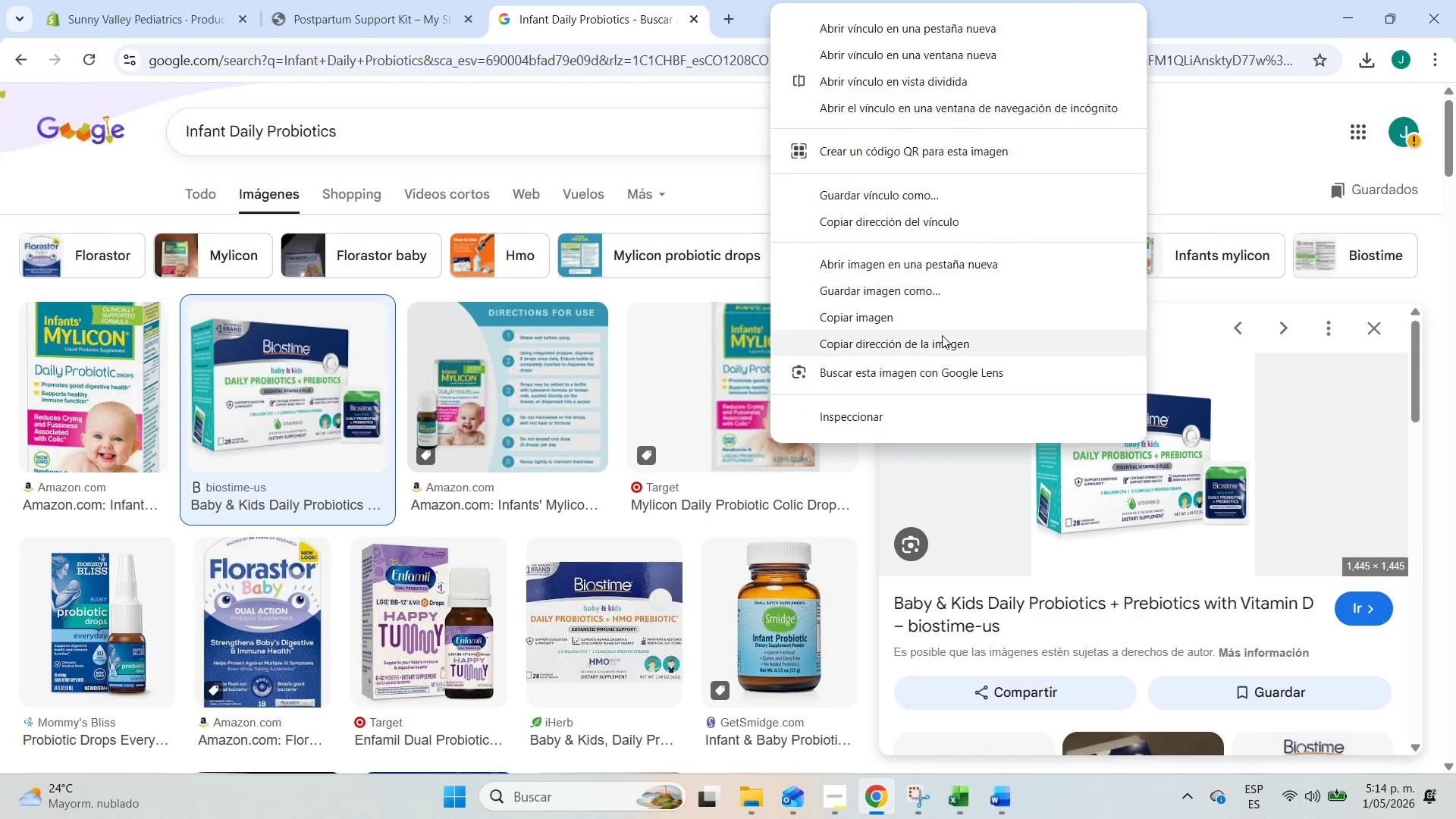 
left_click([905, 281])
 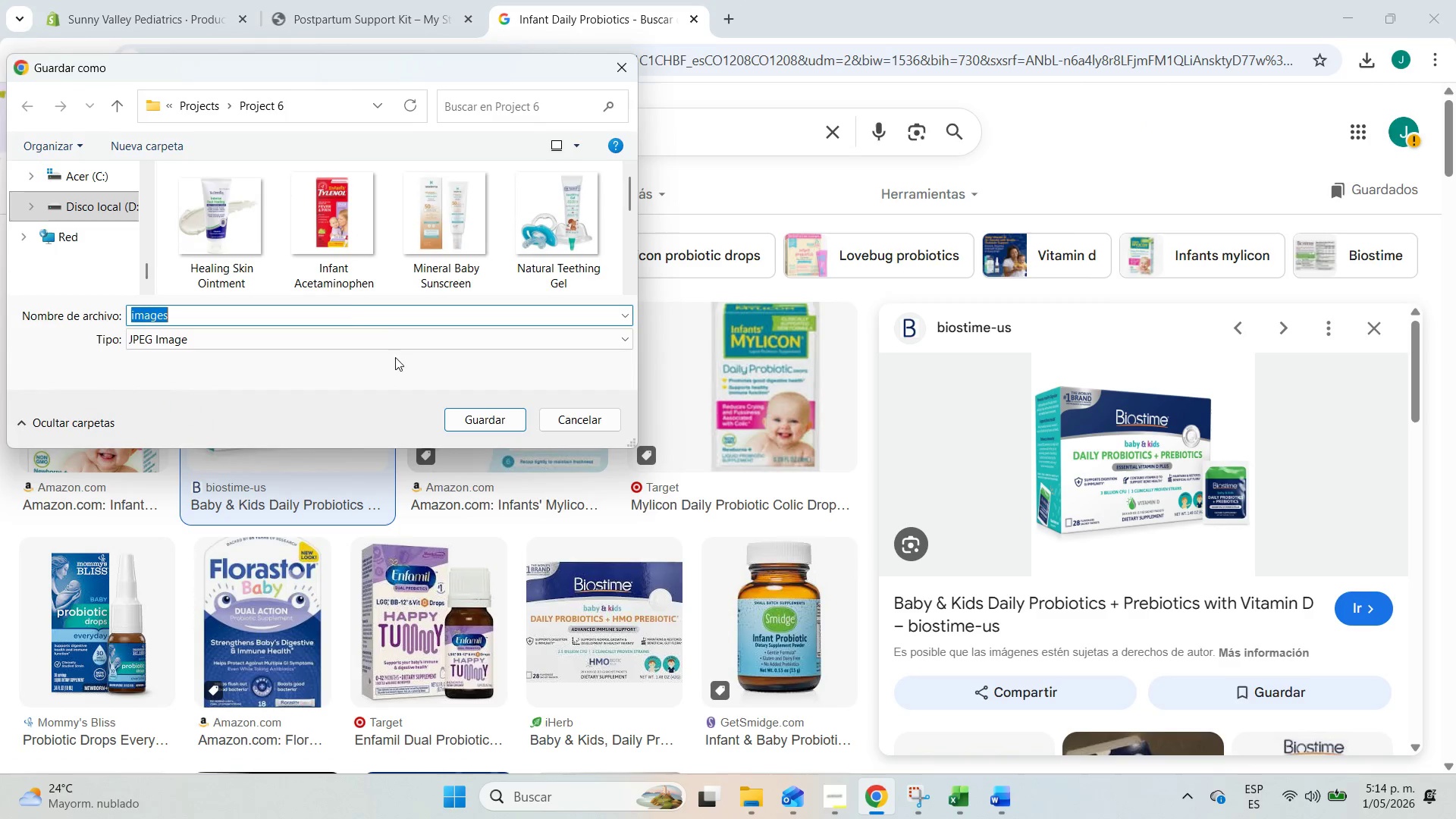 
left_click([317, 318])
 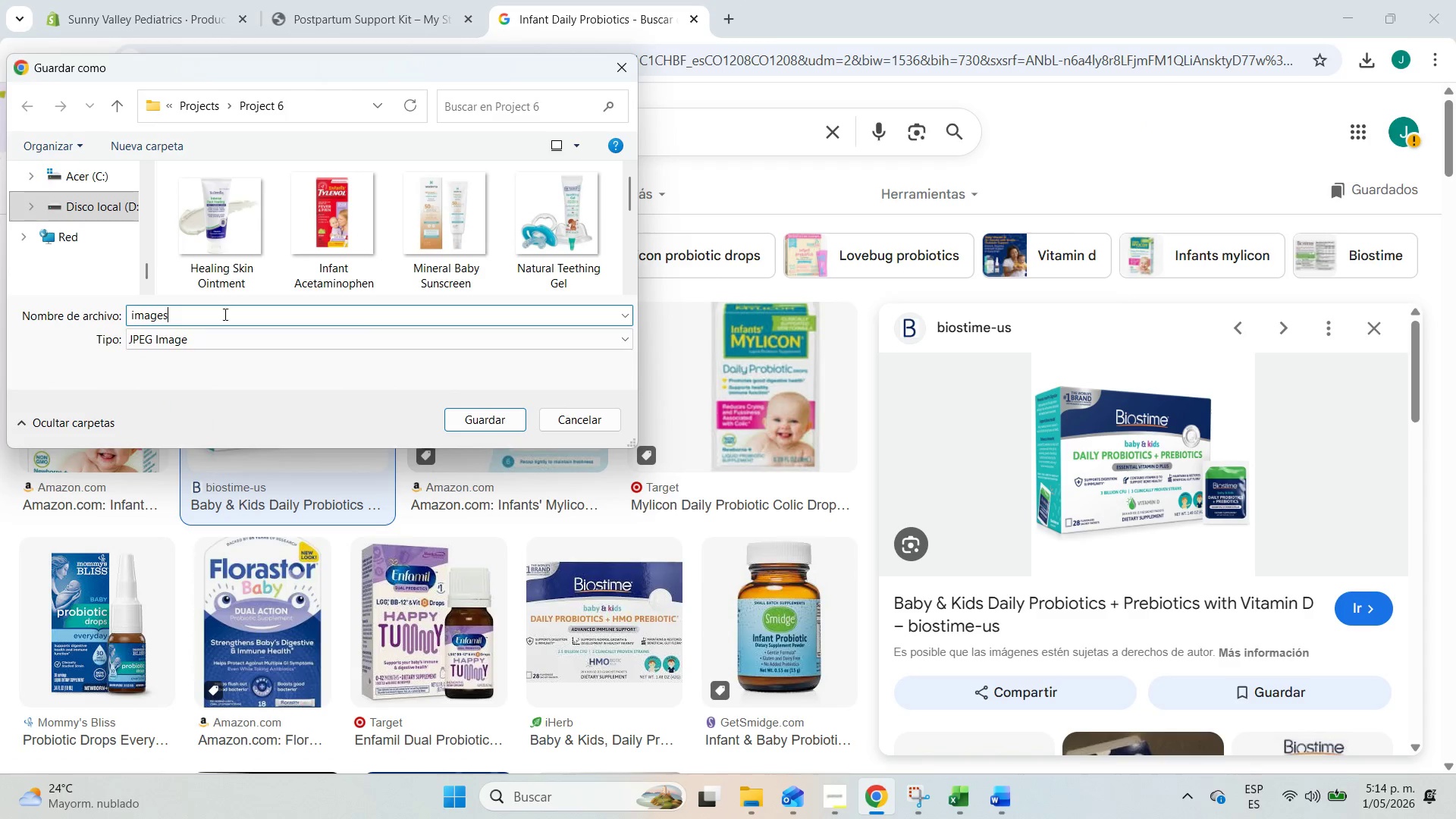 
left_click_drag(start_coordinate=[221, 315], to_coordinate=[0, 294])
 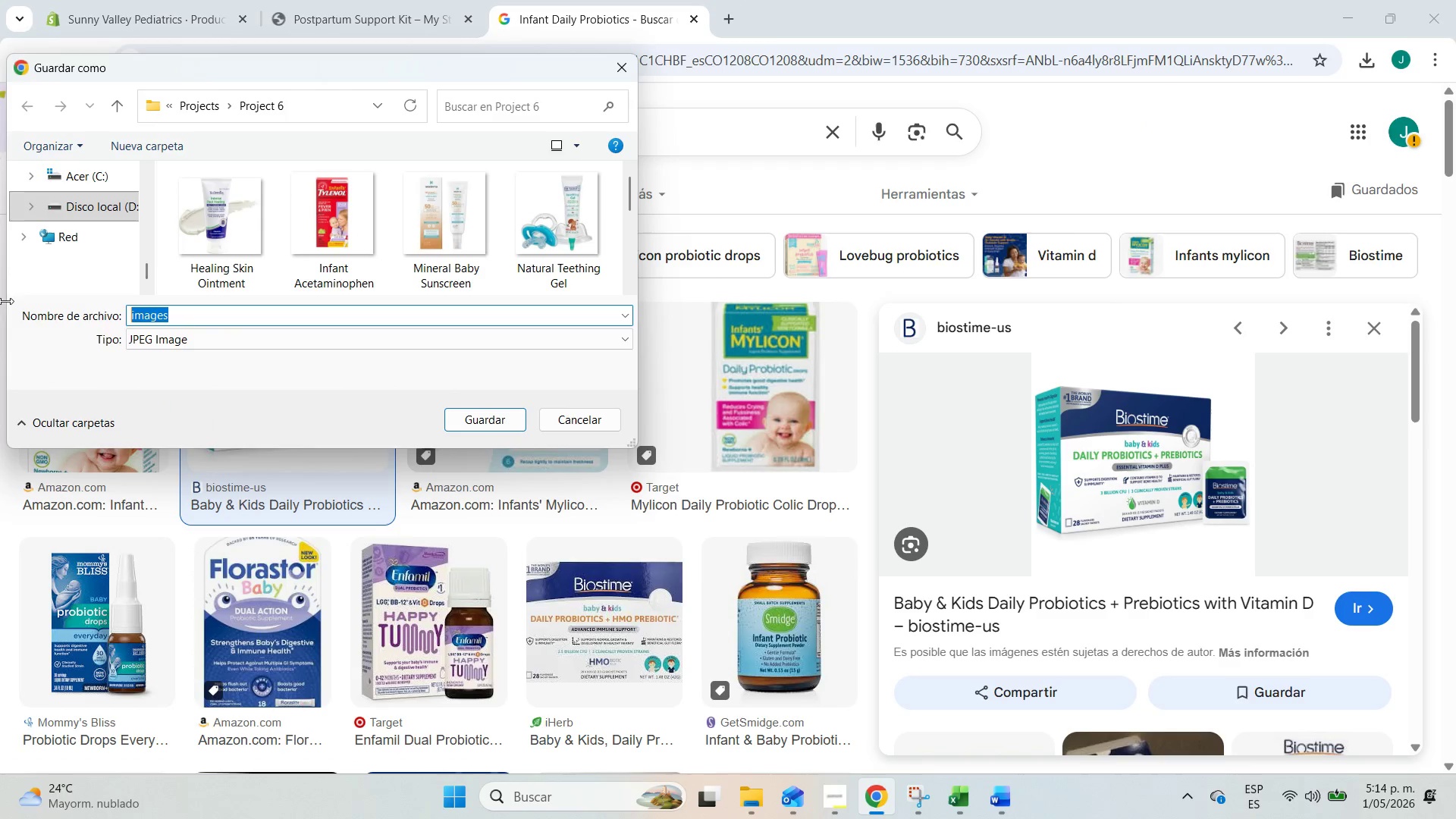 
key(Control+V)
 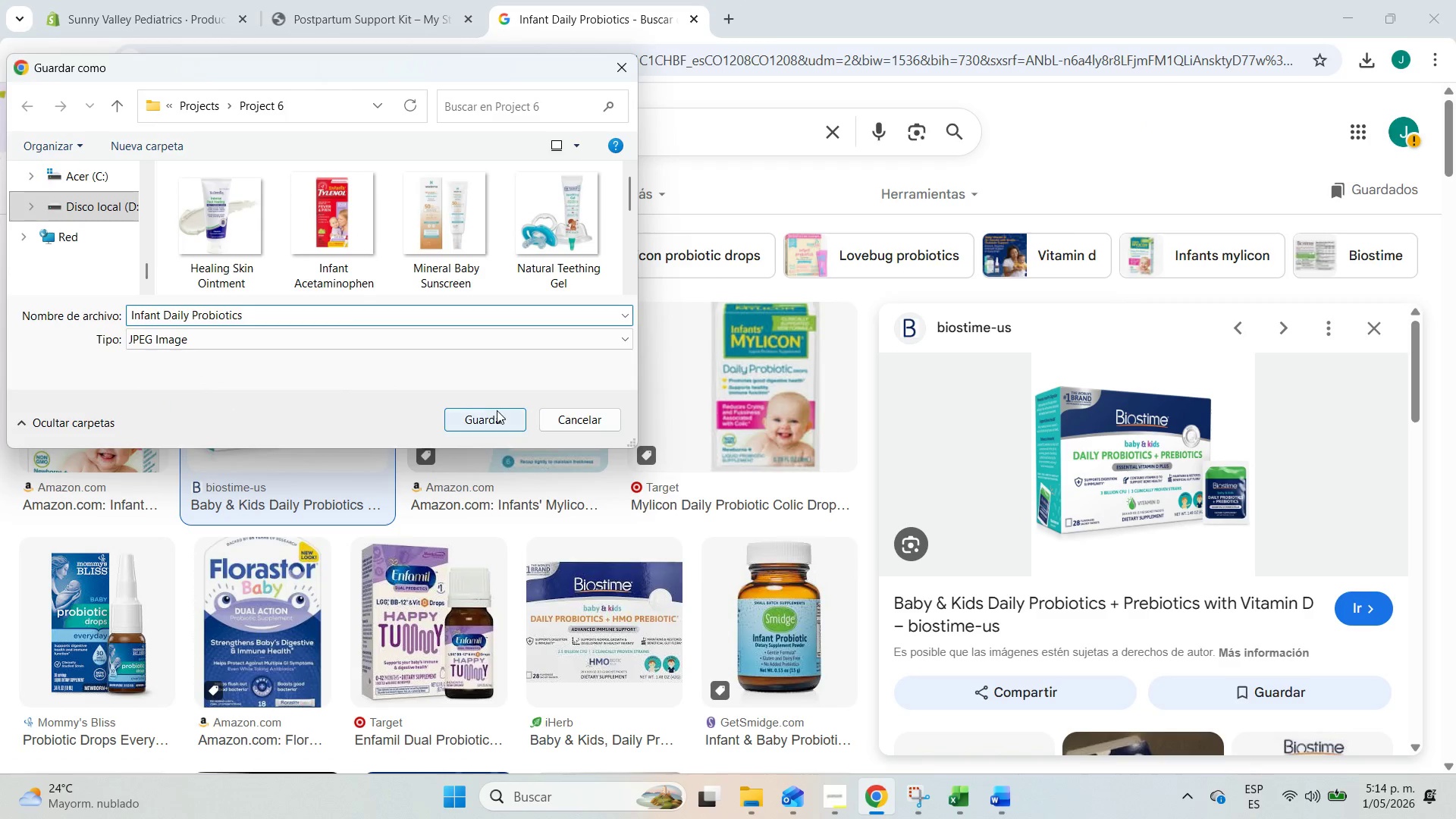 
left_click([497, 417])
 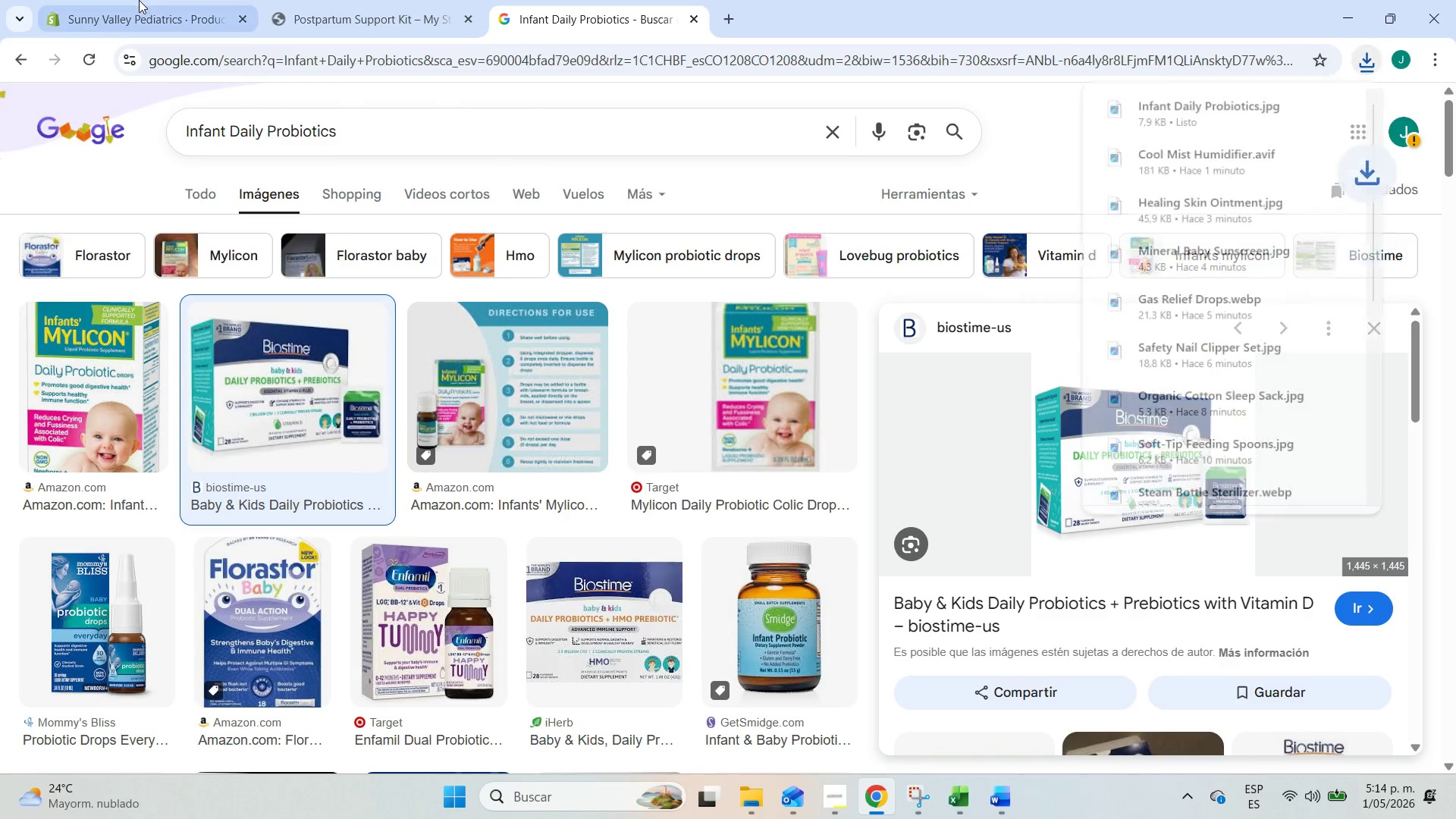 
left_click([139, 0])
 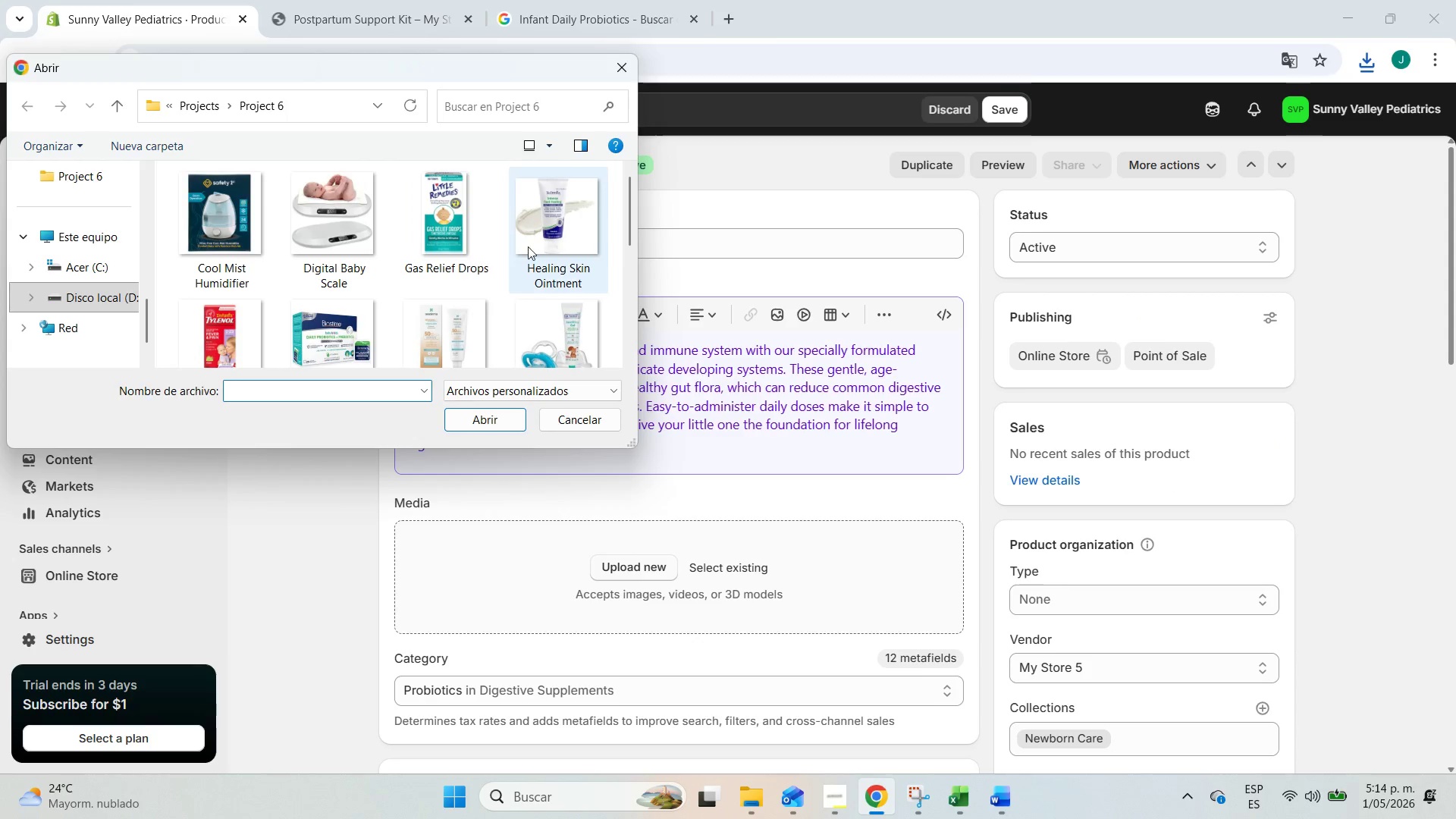 
left_click_drag(start_coordinate=[632, 223], to_coordinate=[639, 277])
 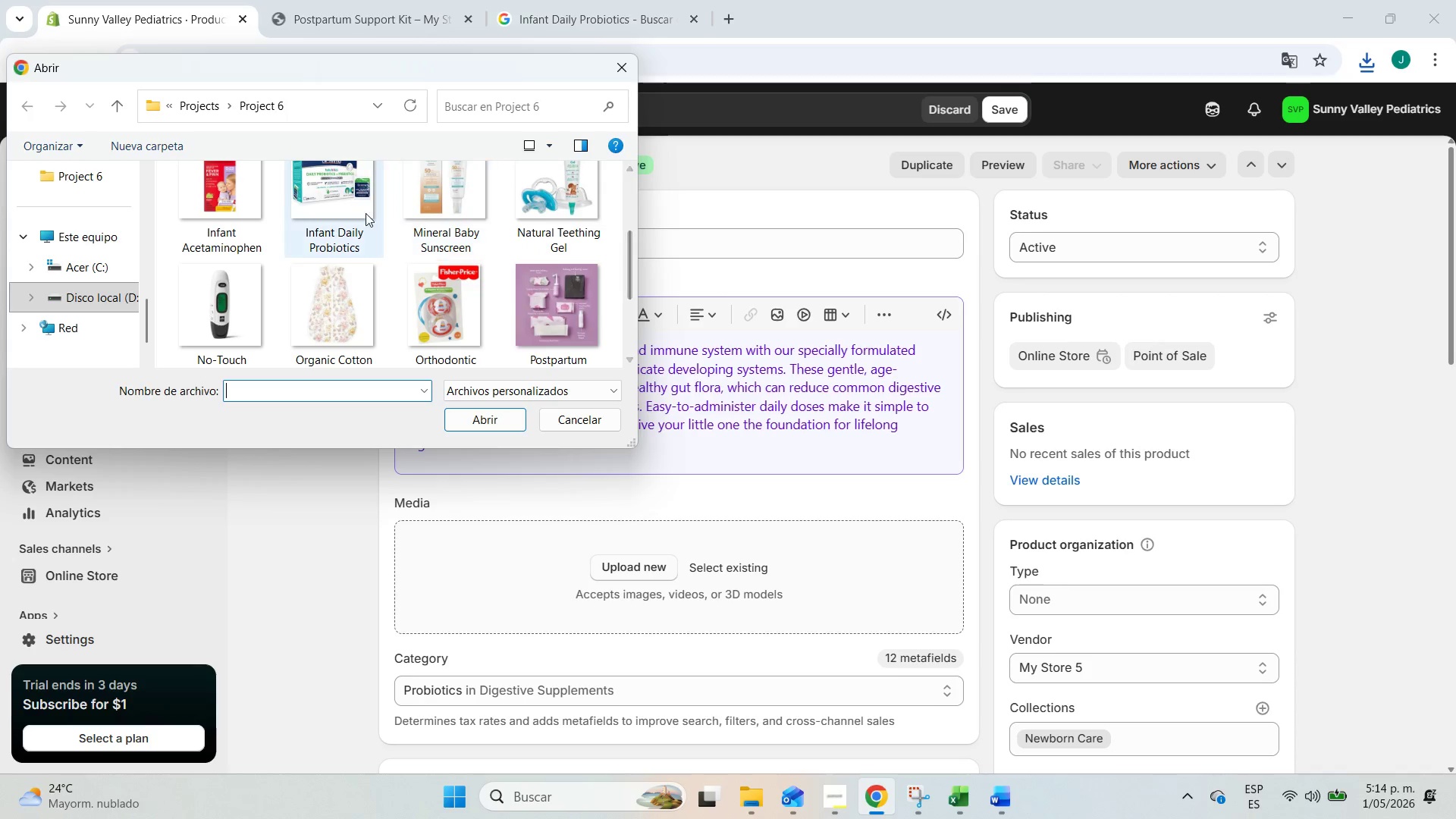 
left_click([355, 205])
 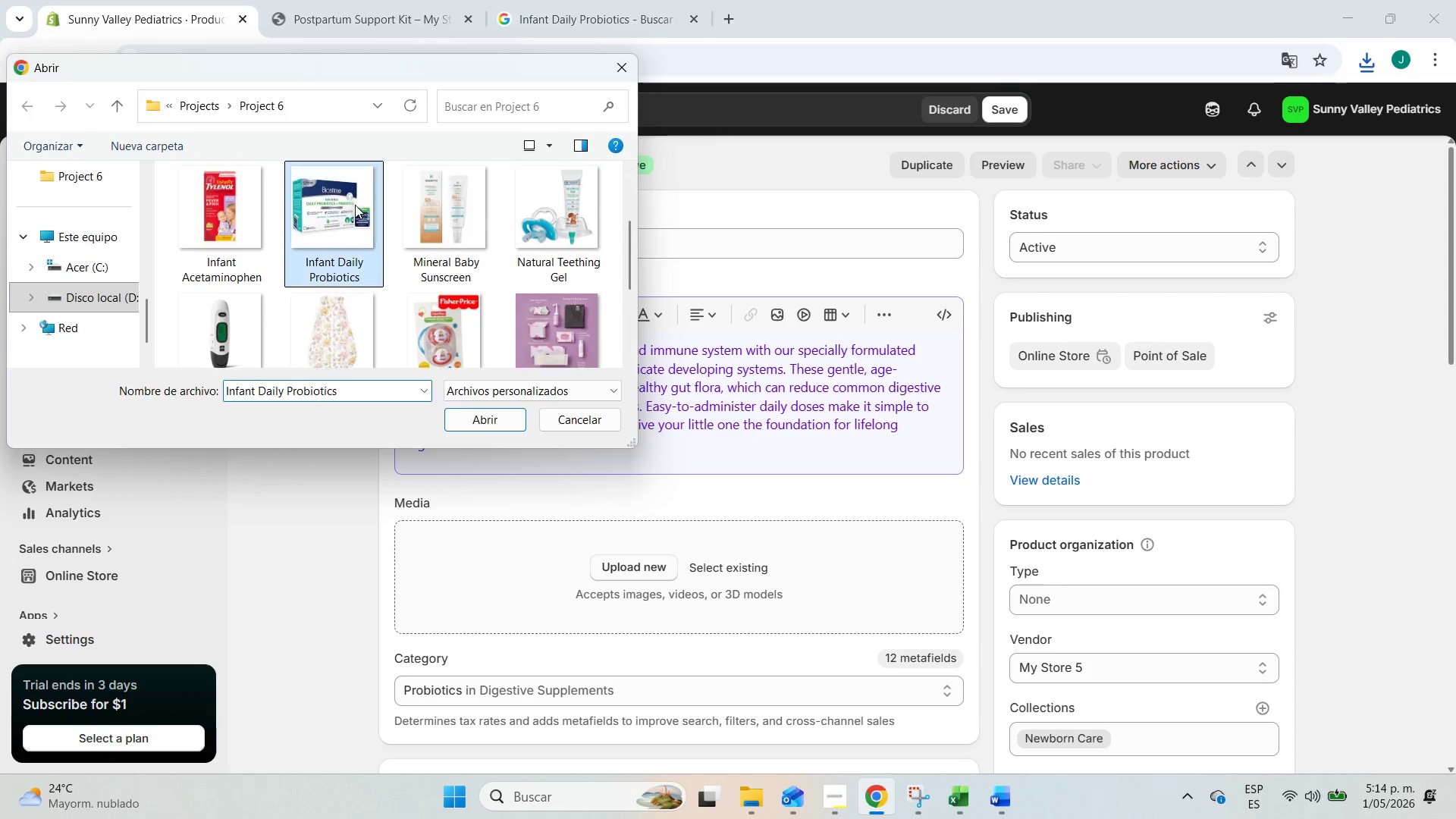 
key(Enter)
 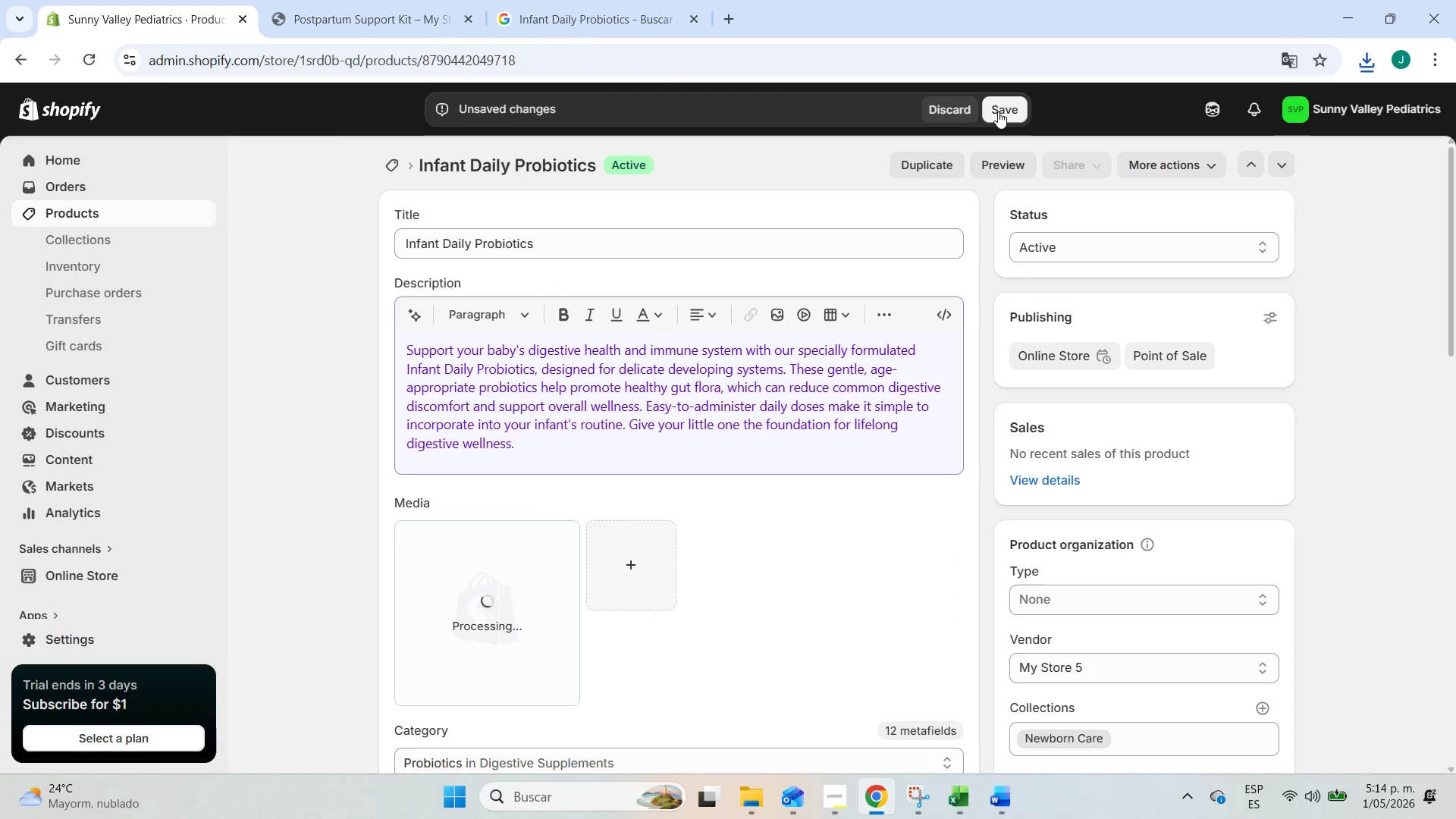 
wait(5.26)
 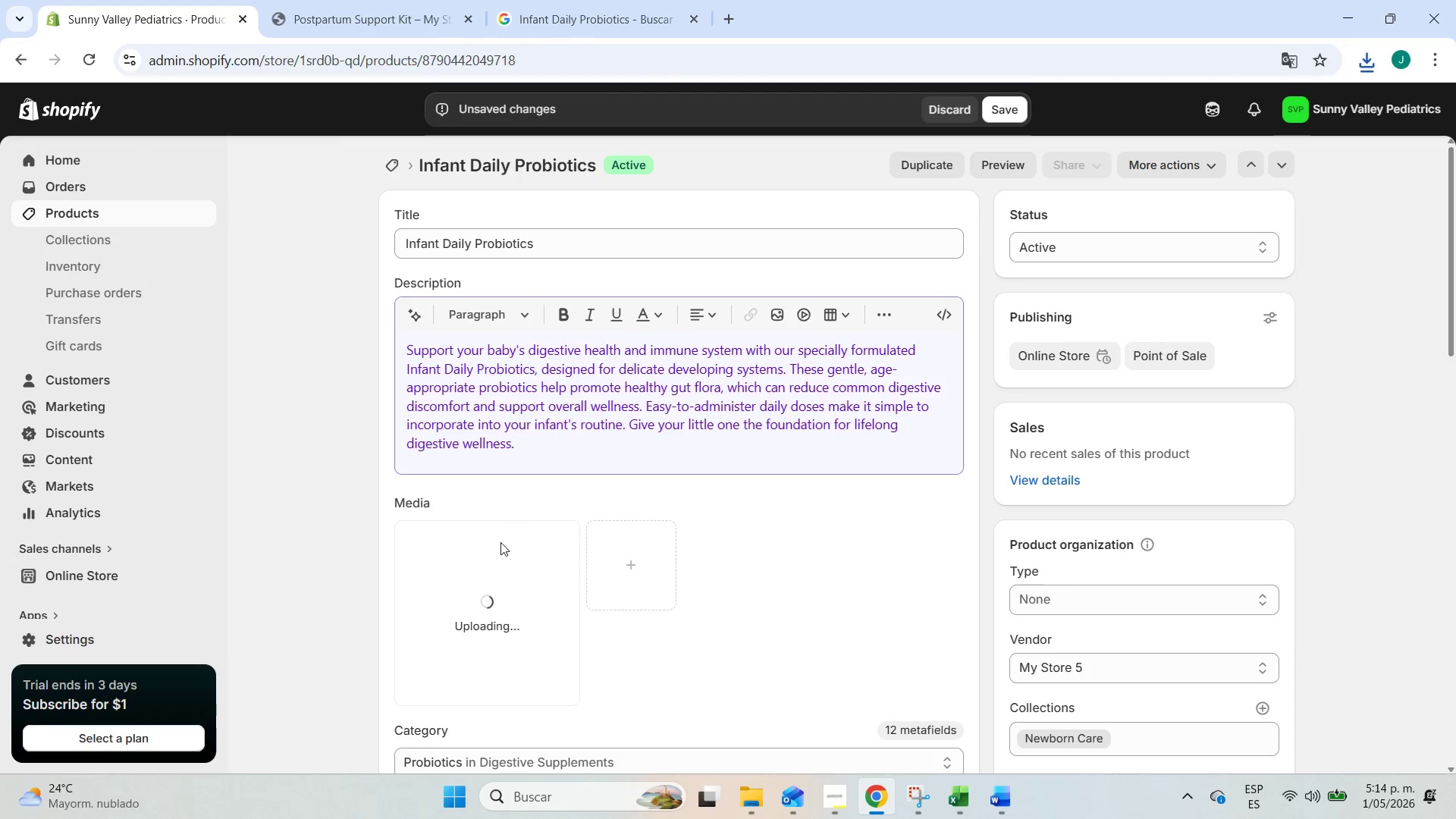 
left_click([998, 111])
 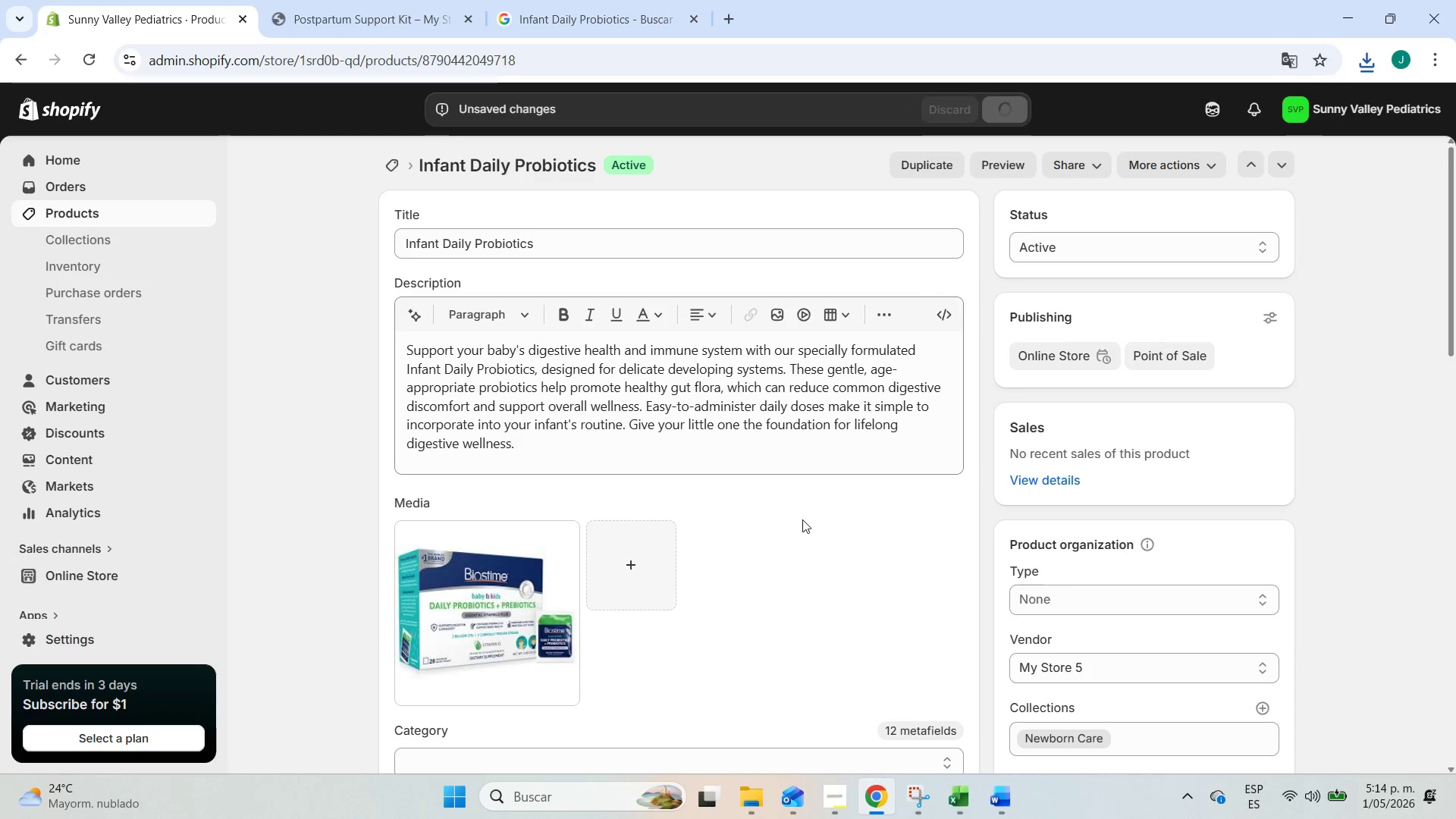 
left_click([485, 556])
 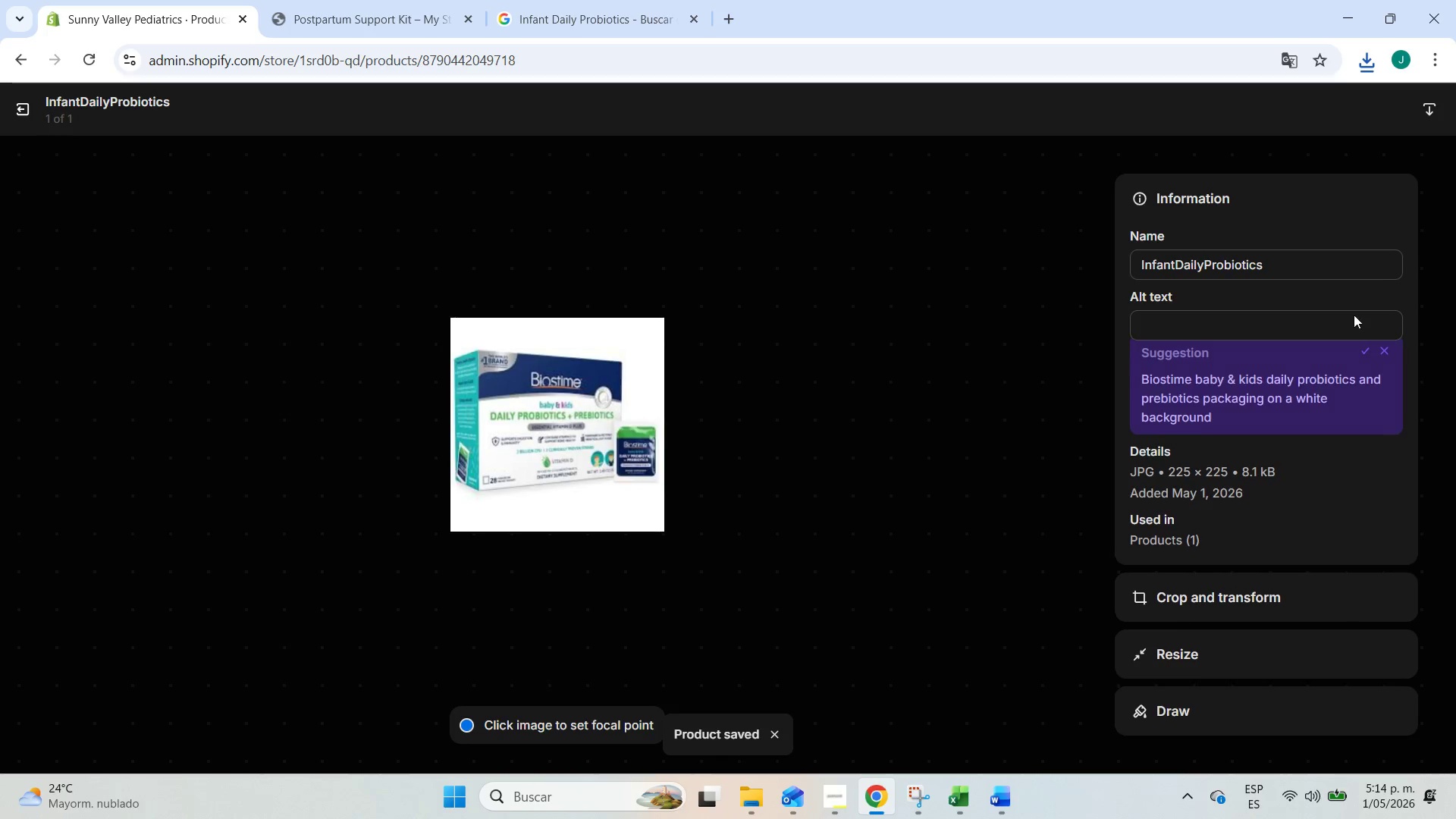 
left_click([1354, 359])
 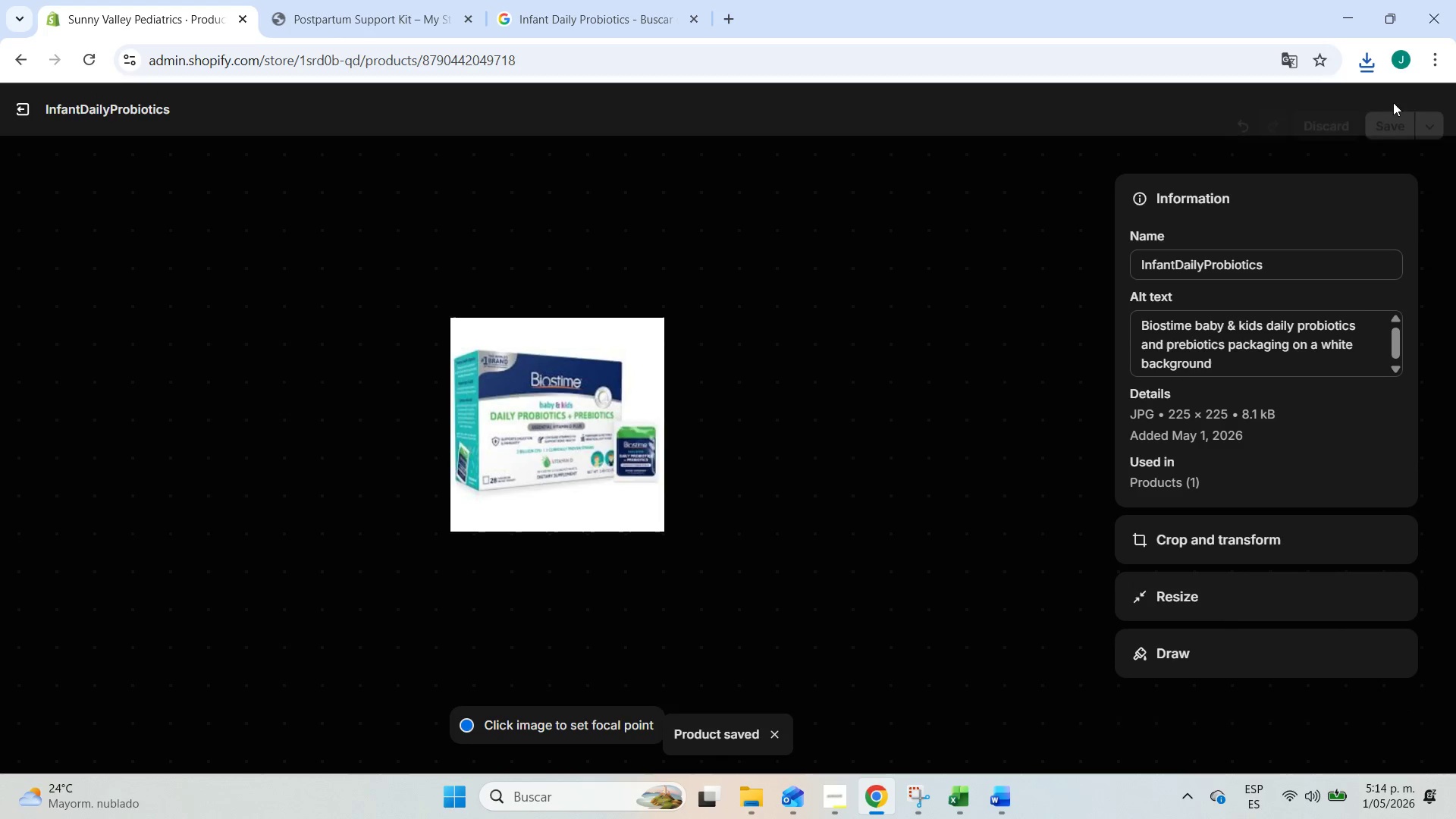 
left_click([1393, 102])
 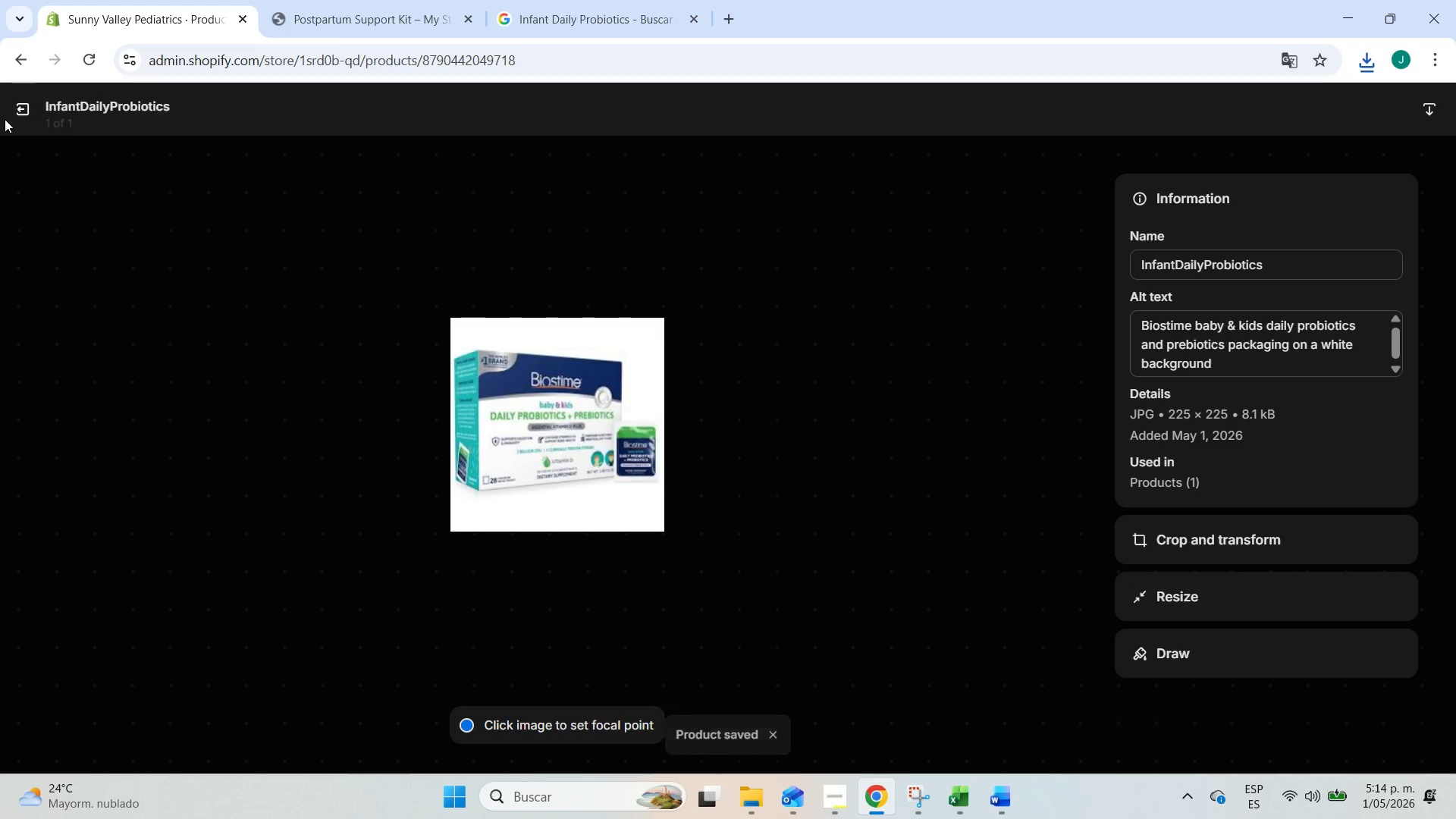 
left_click([12, 116])
 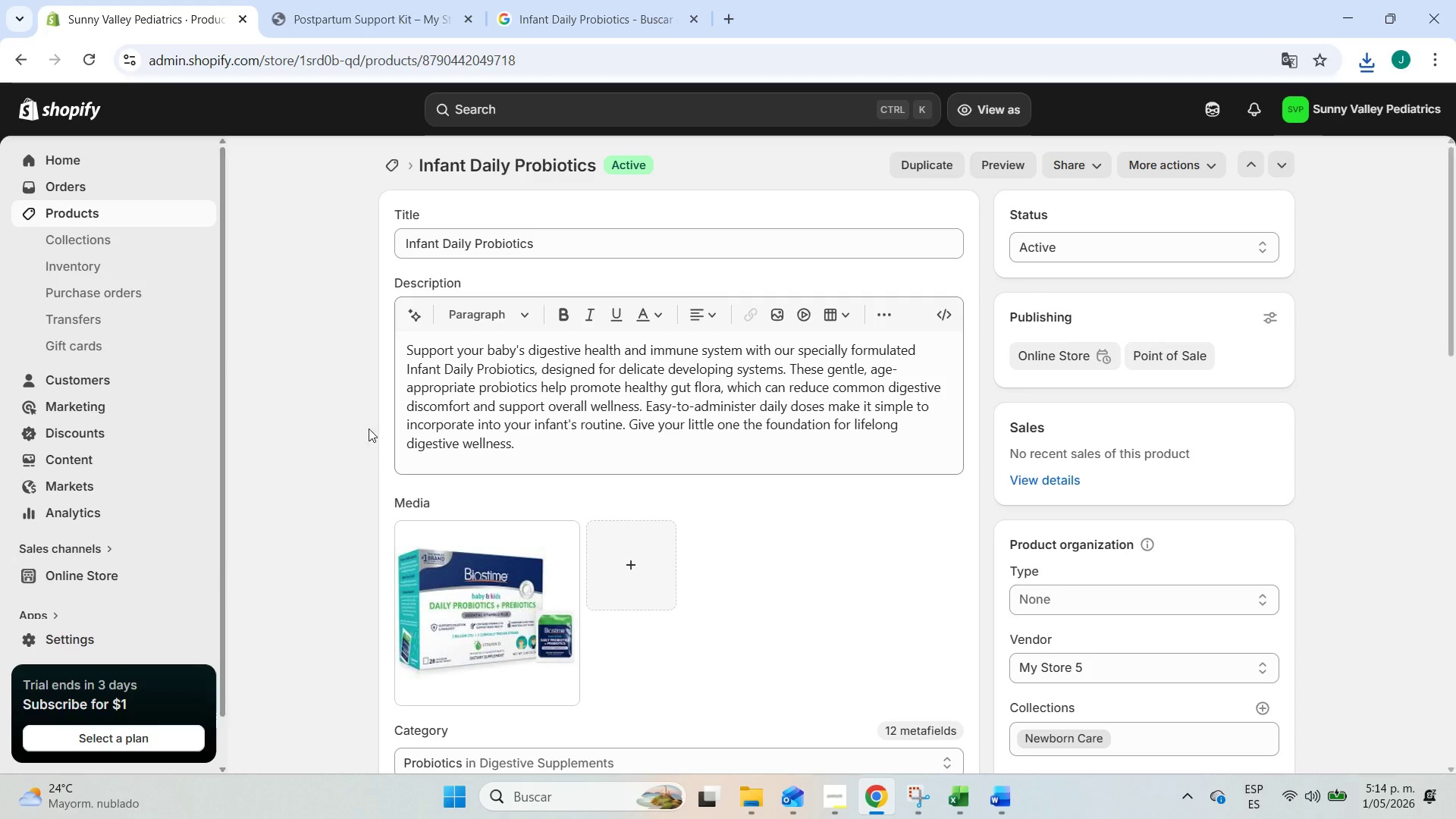 
scroll: coordinate [363, 474], scroll_direction: down, amount: 3.0
 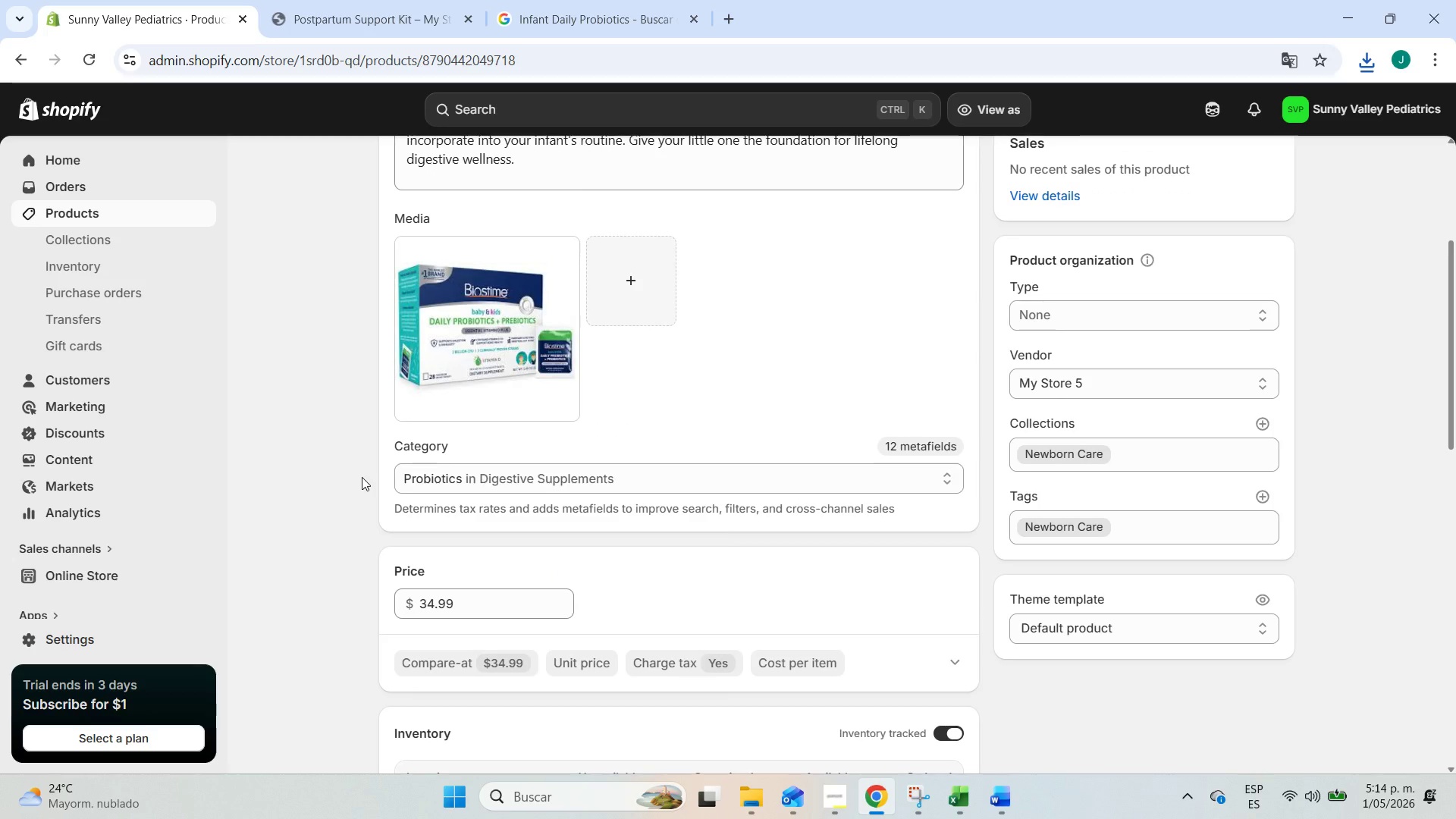 
scroll: coordinate [362, 477], scroll_direction: up, amount: 6.0
 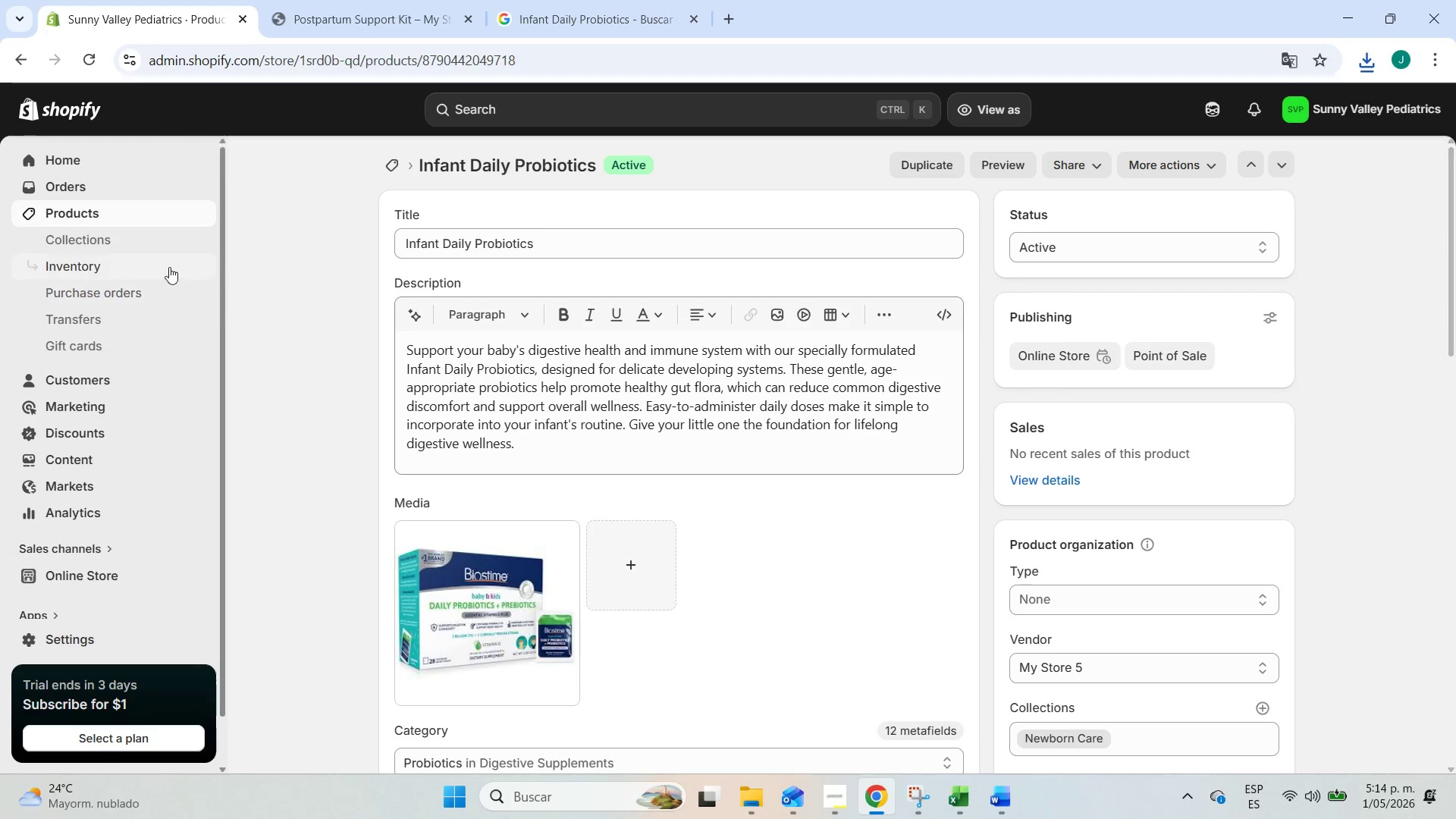 
scroll: coordinate [285, 347], scroll_direction: down, amount: 4.0
 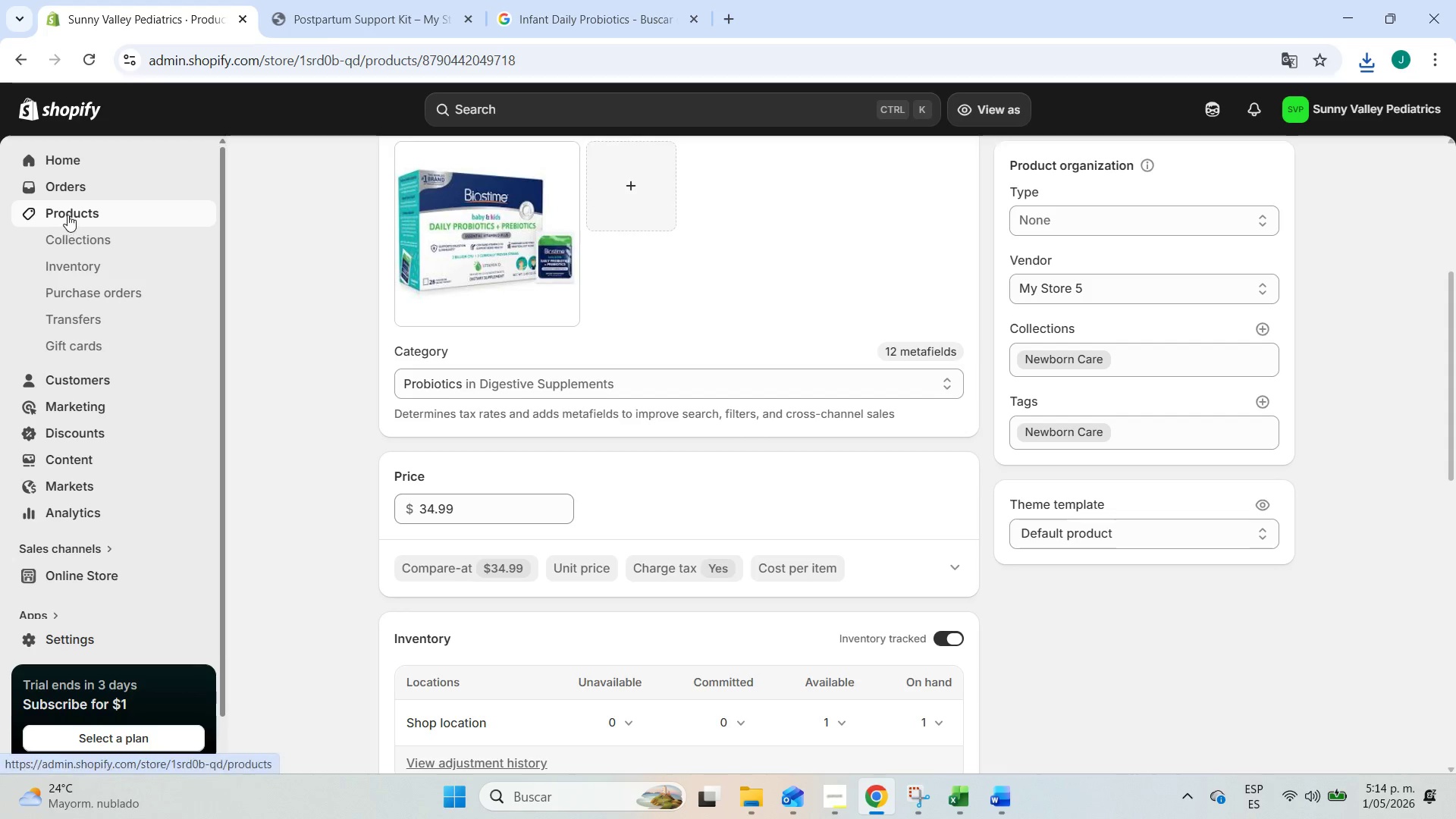 
left_click([67, 215])
 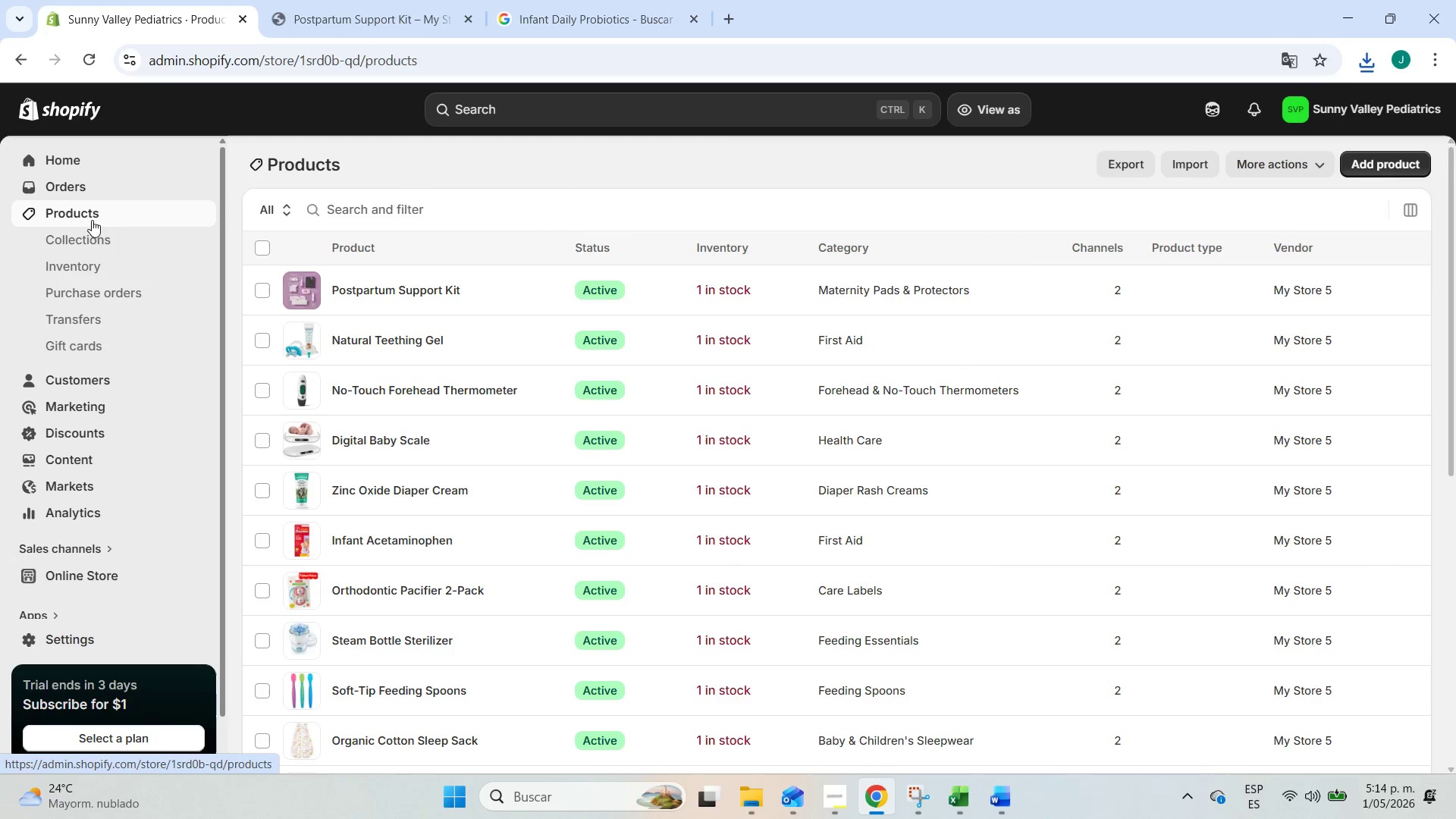 
scroll: coordinate [451, 472], scroll_direction: down, amount: 12.0
 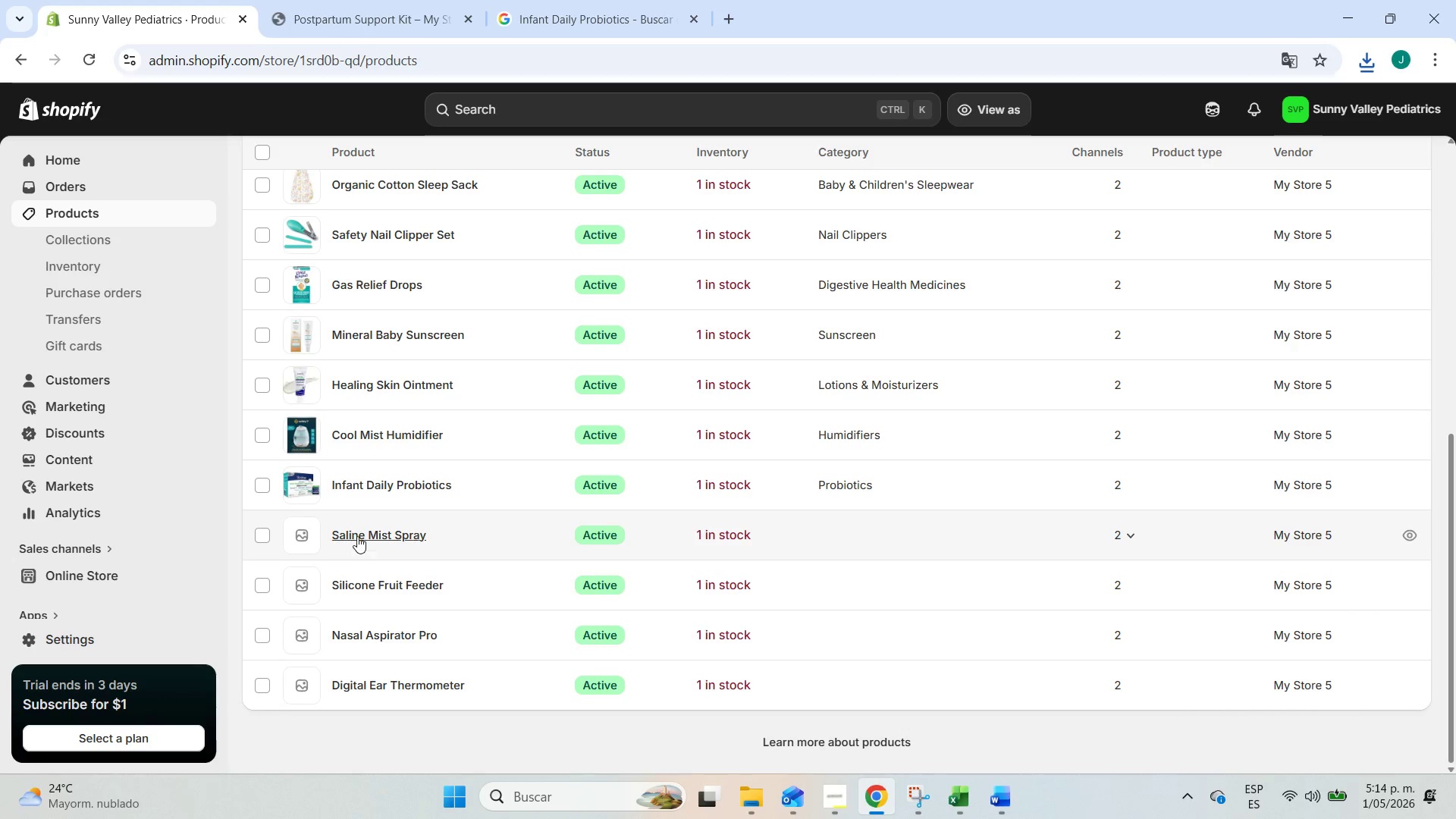 
left_click([358, 536])
 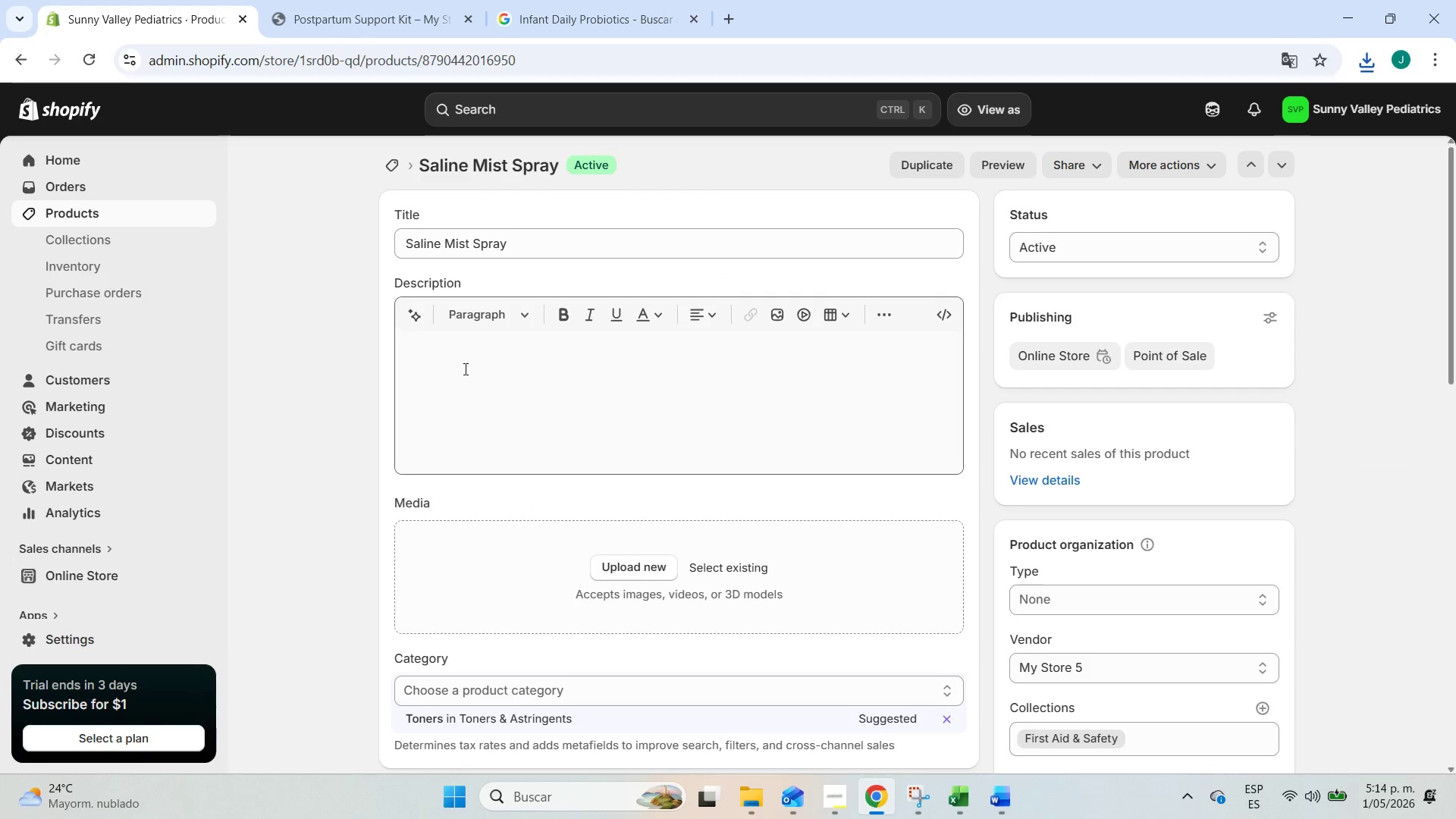 
double_click([421, 310])
 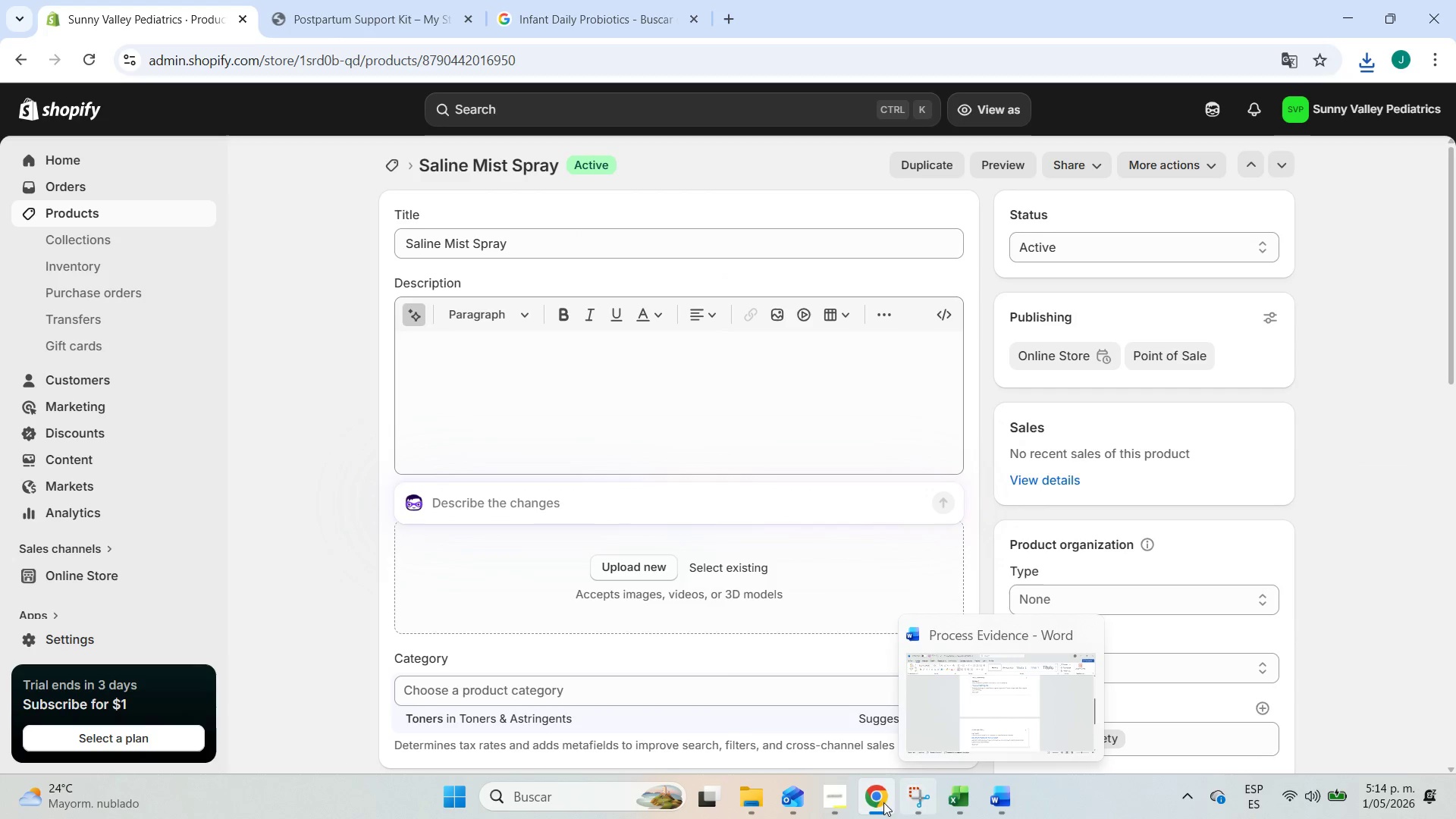 
left_click([825, 816])